 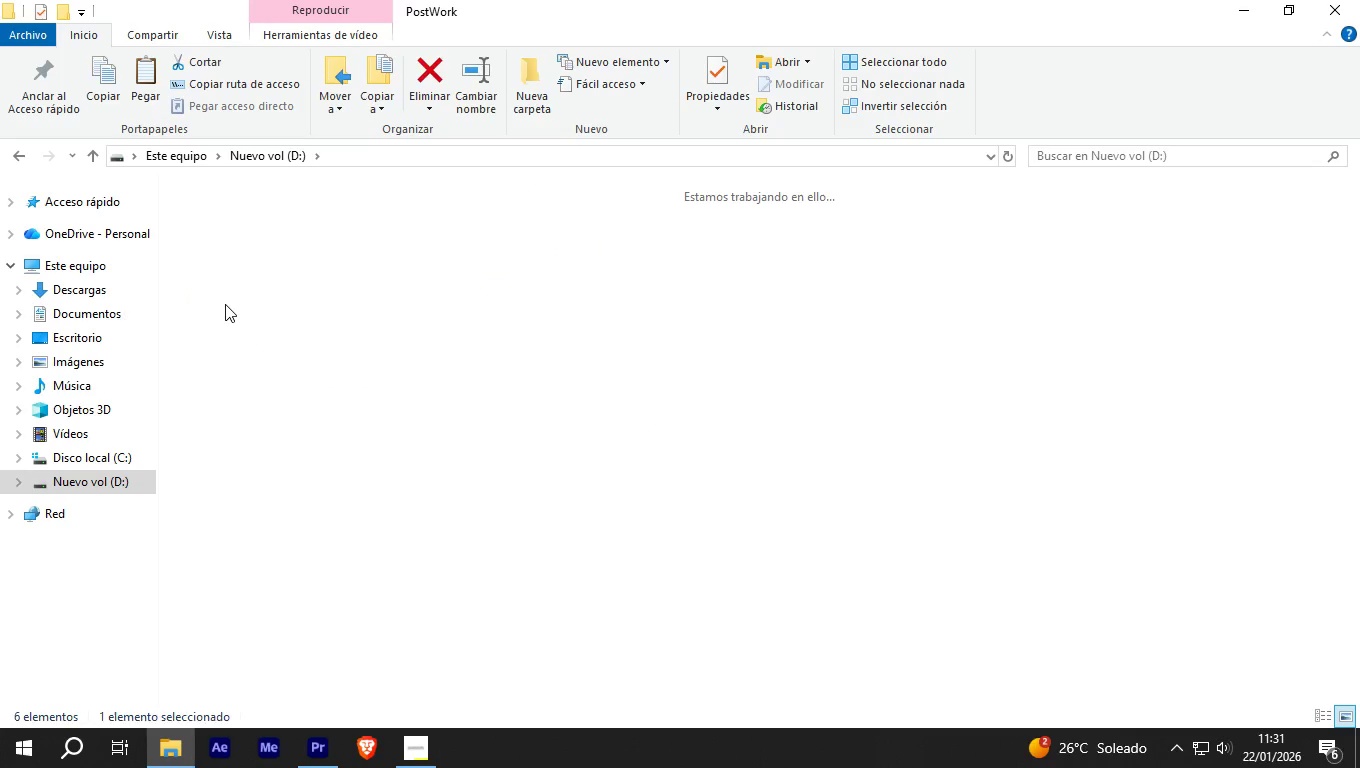 
double_click([328, 230])
 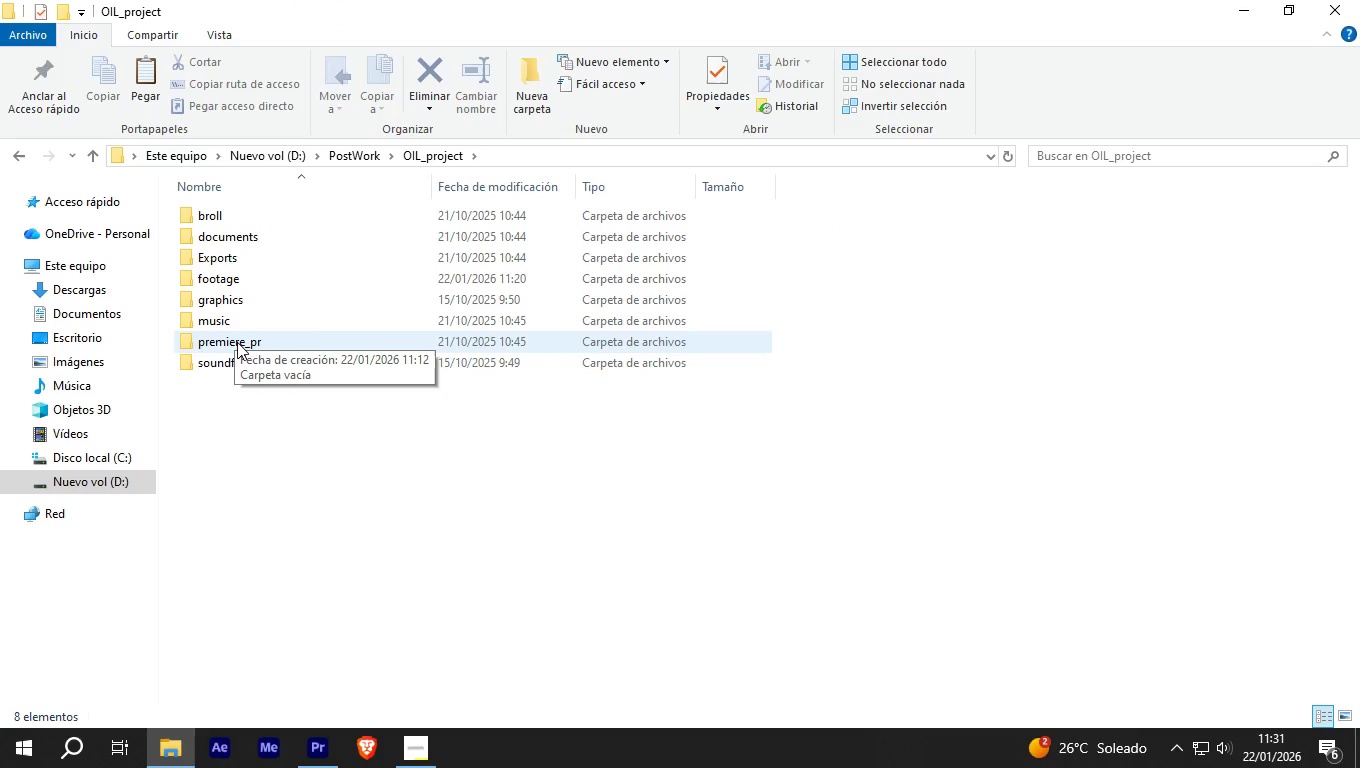 
double_click([237, 342])
 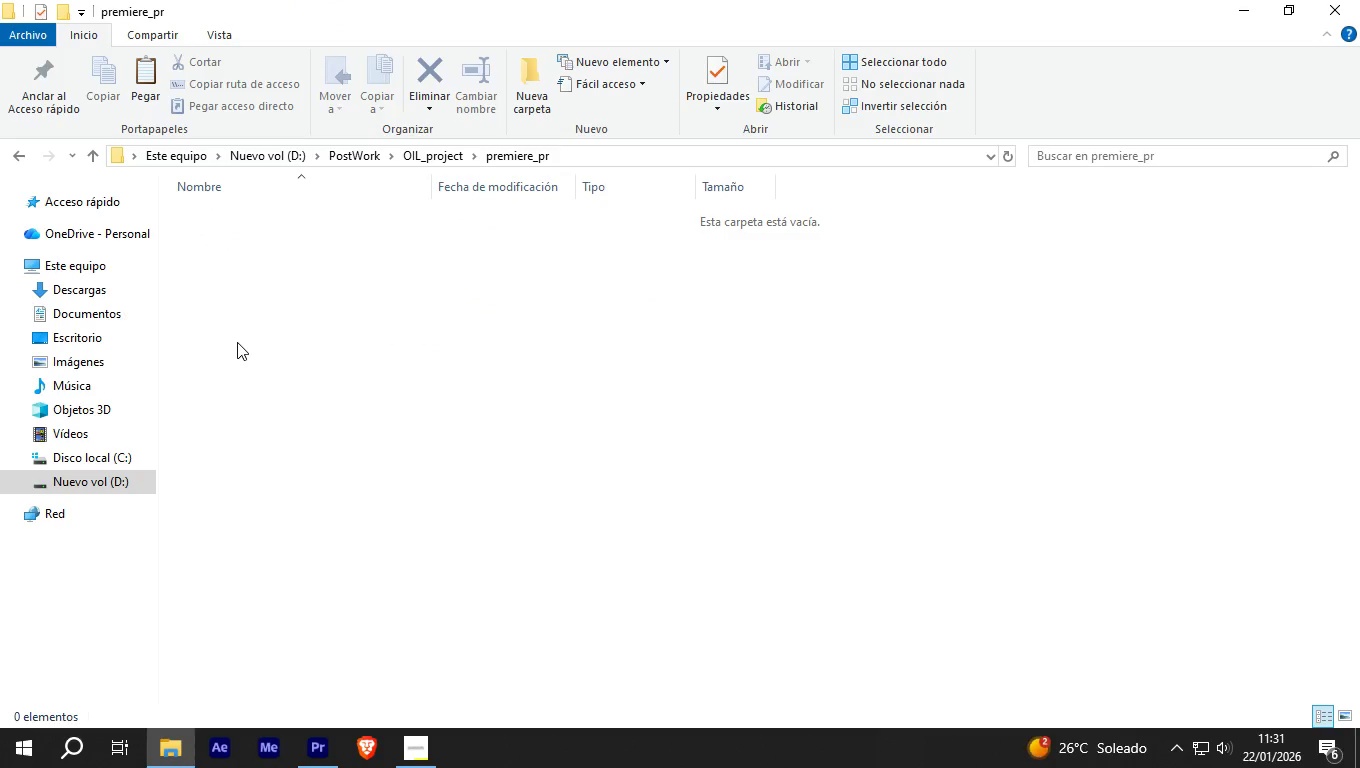 
right_click([237, 342])
 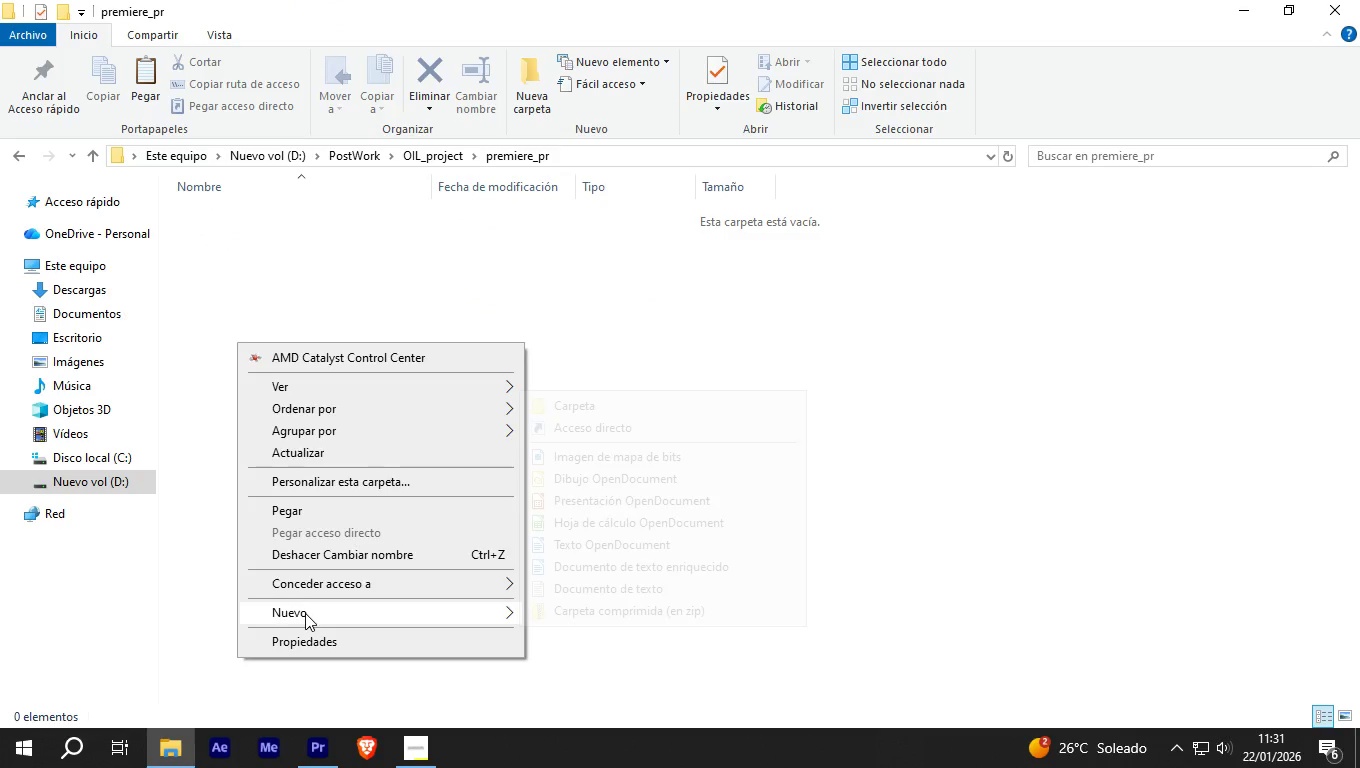 
left_click([291, 508])
 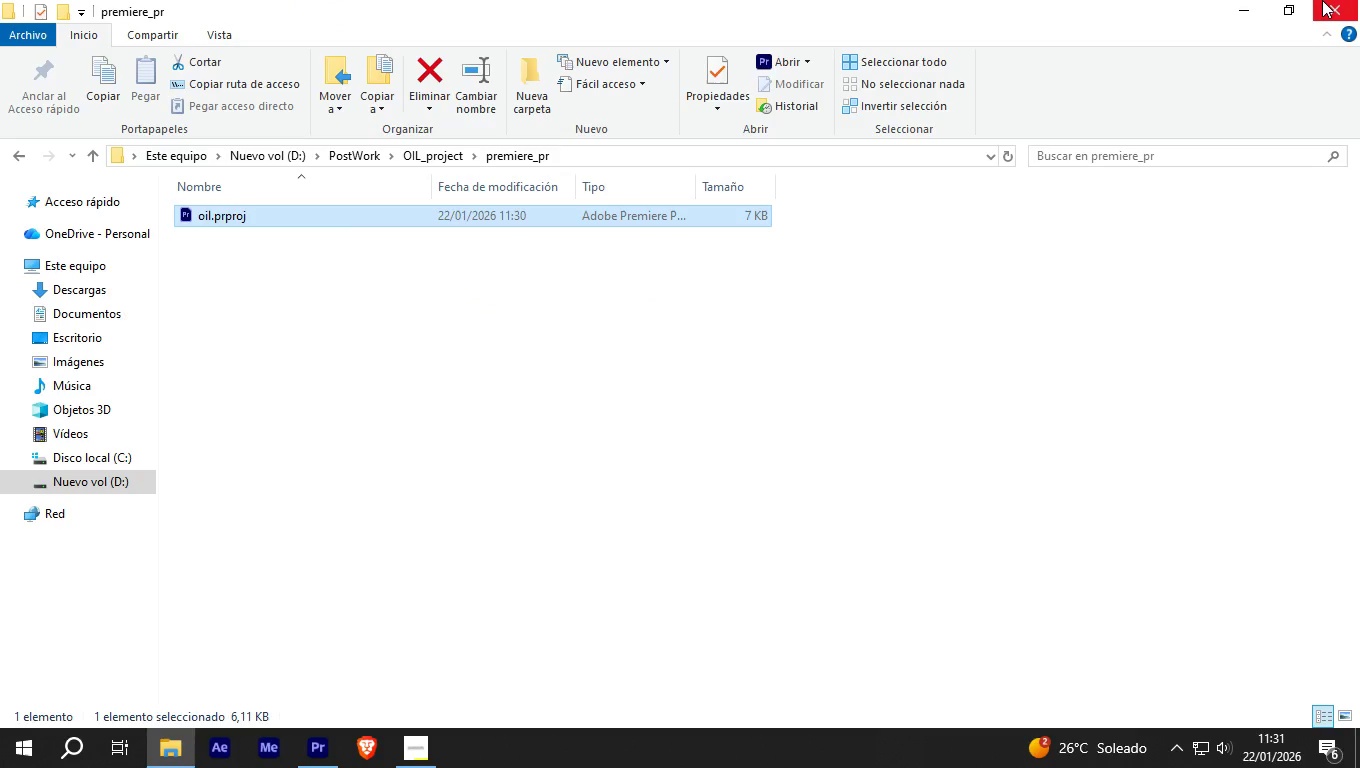 
left_click([1322, 0])
 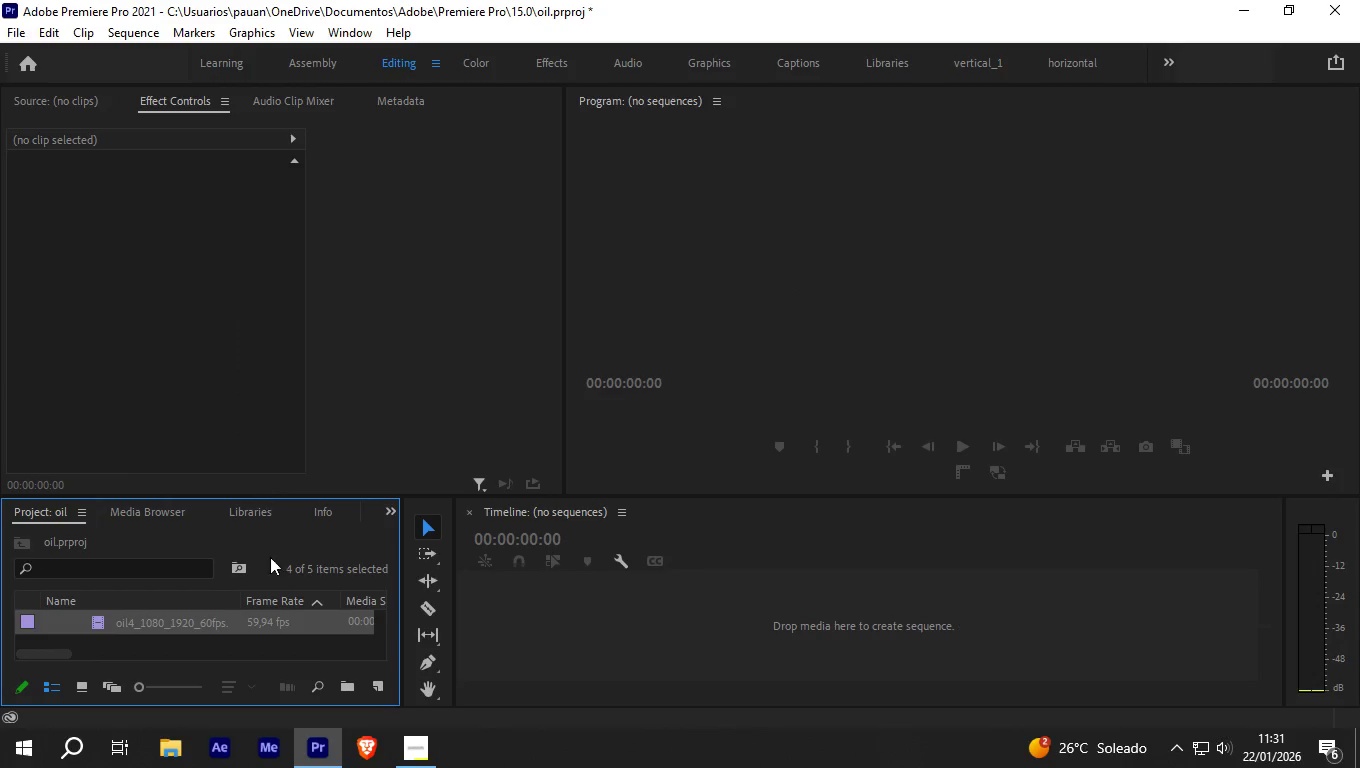 
left_click([537, 637])
 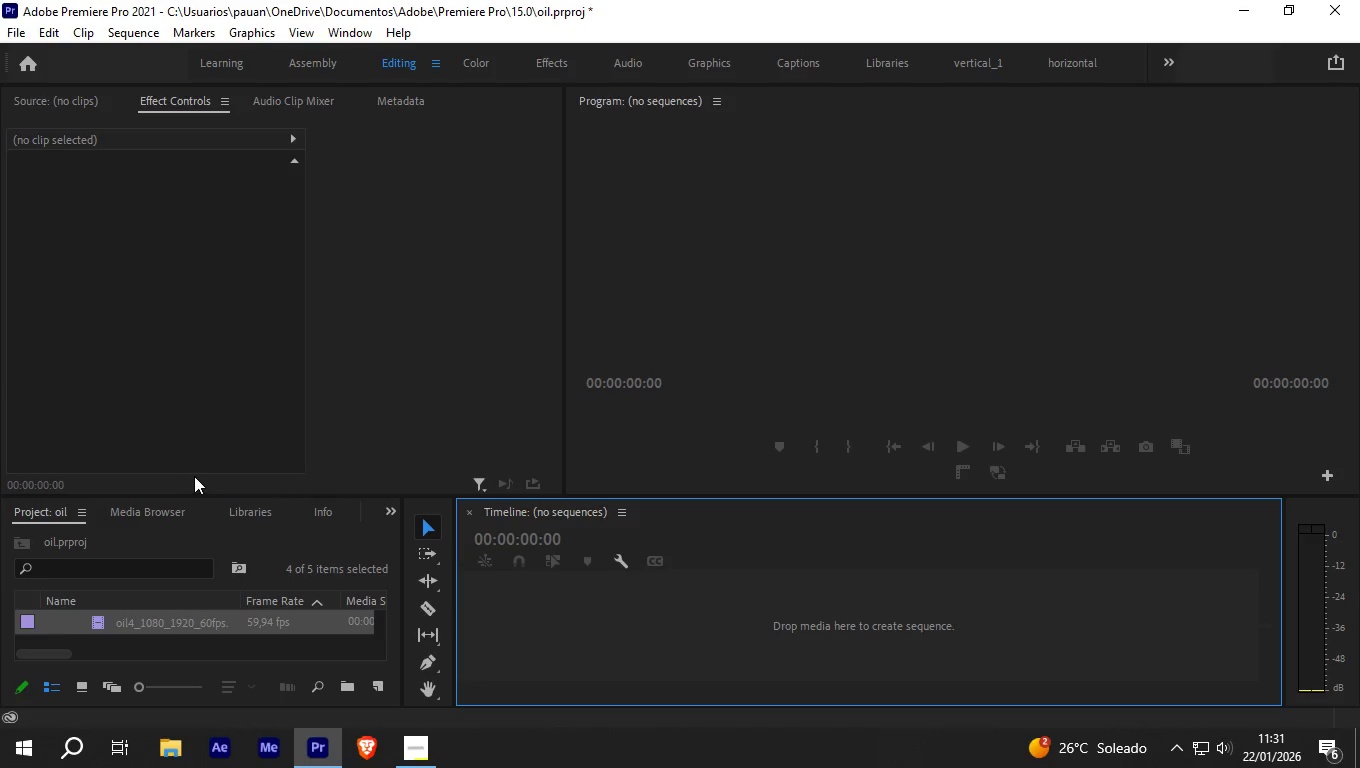 
left_click_drag(start_coordinate=[214, 494], to_coordinate=[216, 435])
 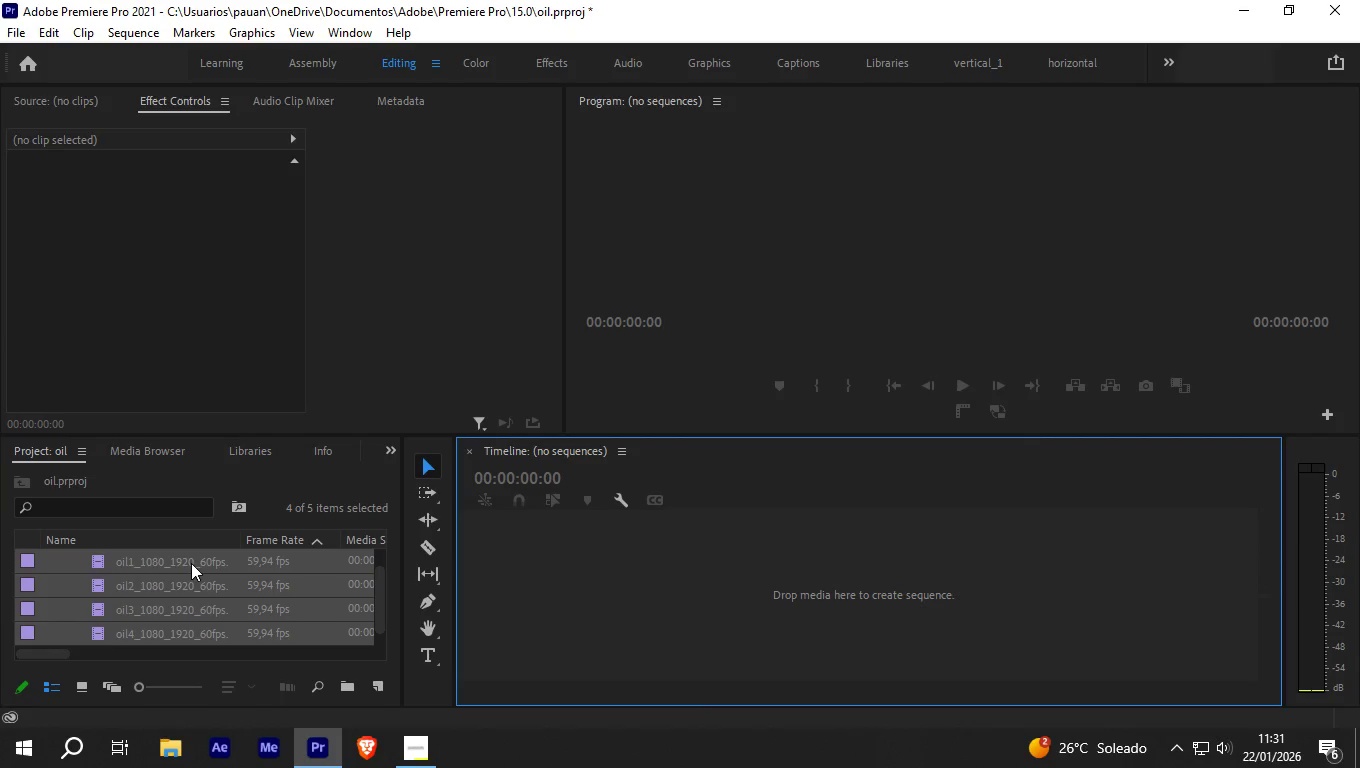 
left_click([191, 563])
 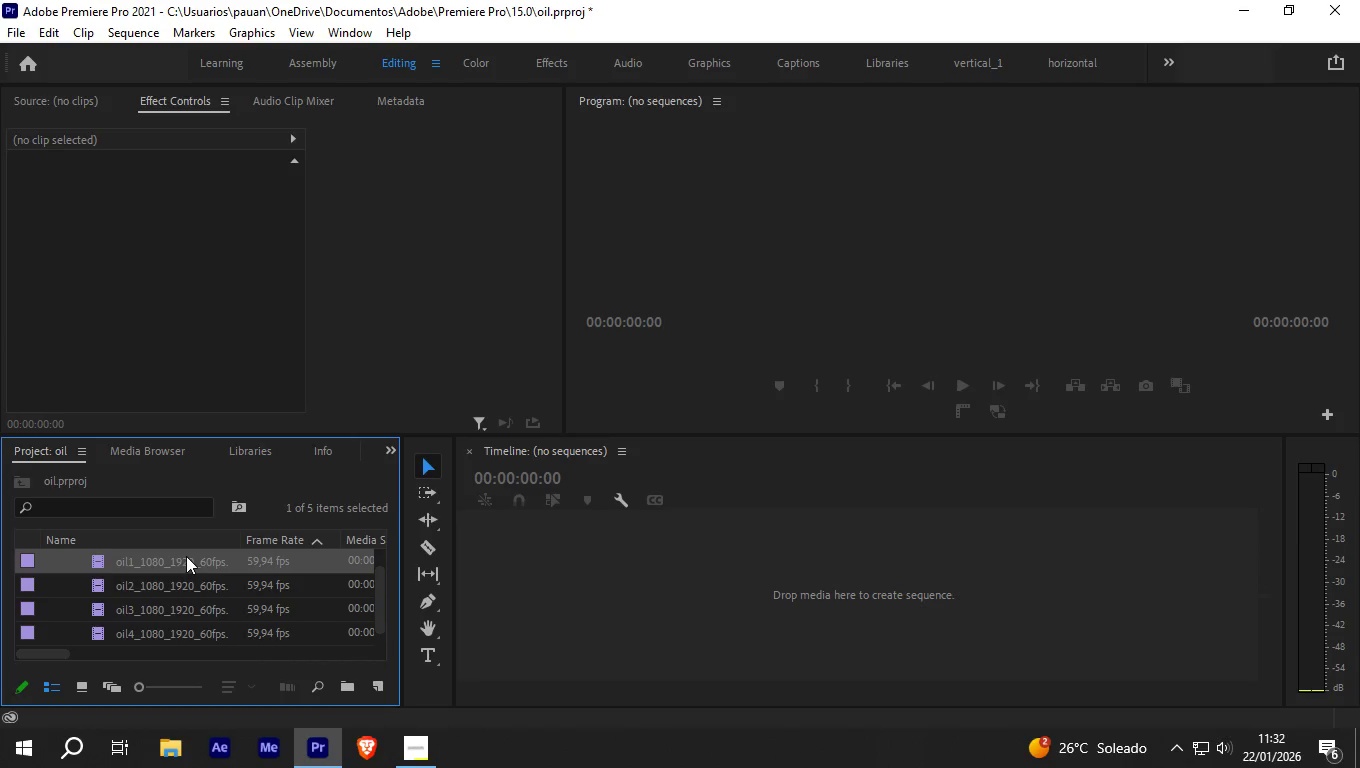 
left_click_drag(start_coordinate=[187, 557], to_coordinate=[510, 558])
 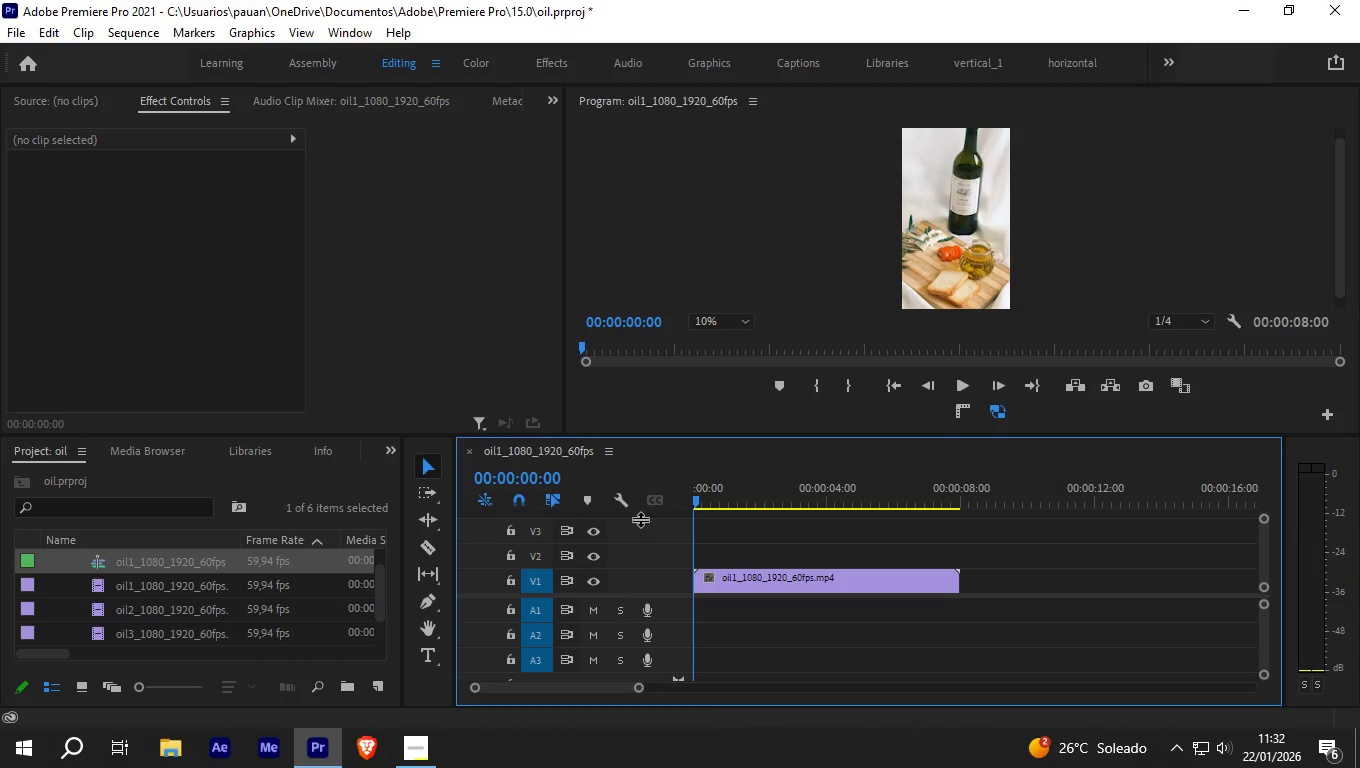 
key(Space)
 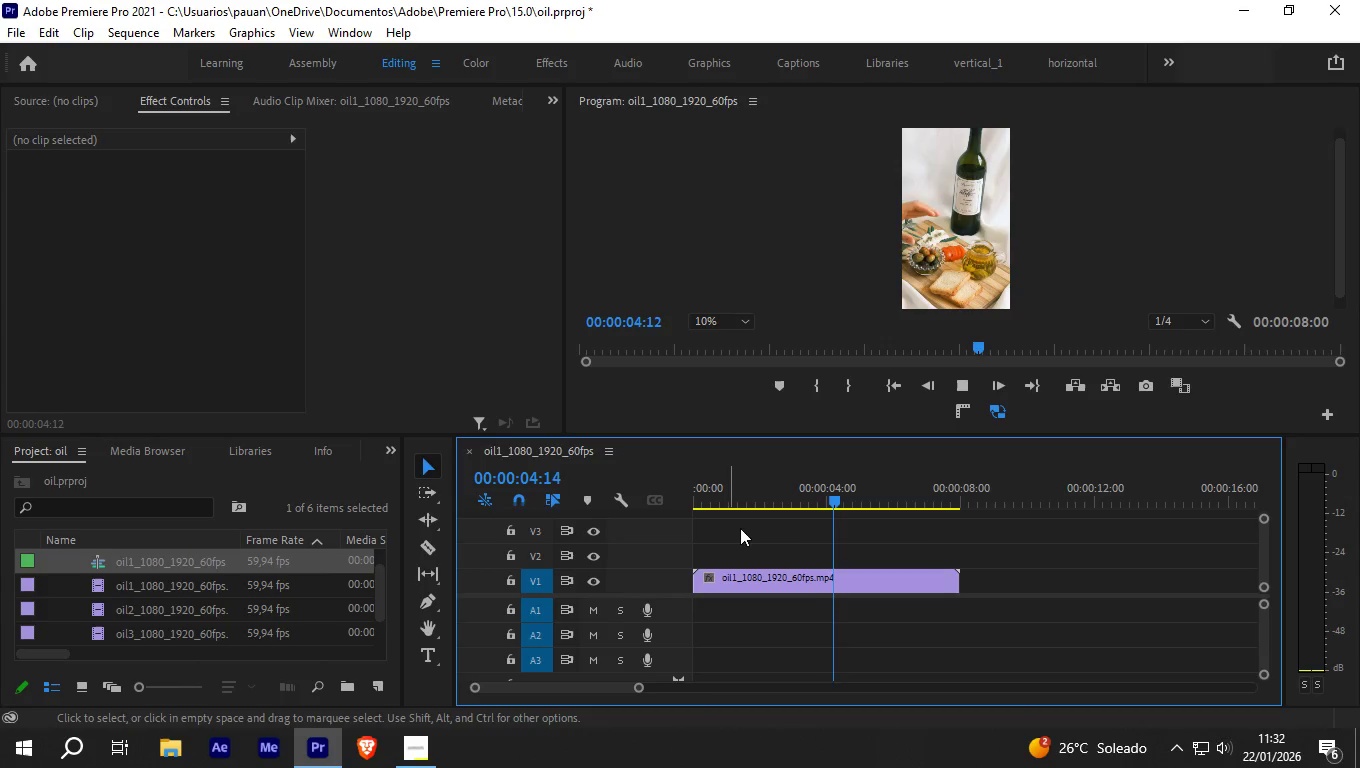 
wait(5.89)
 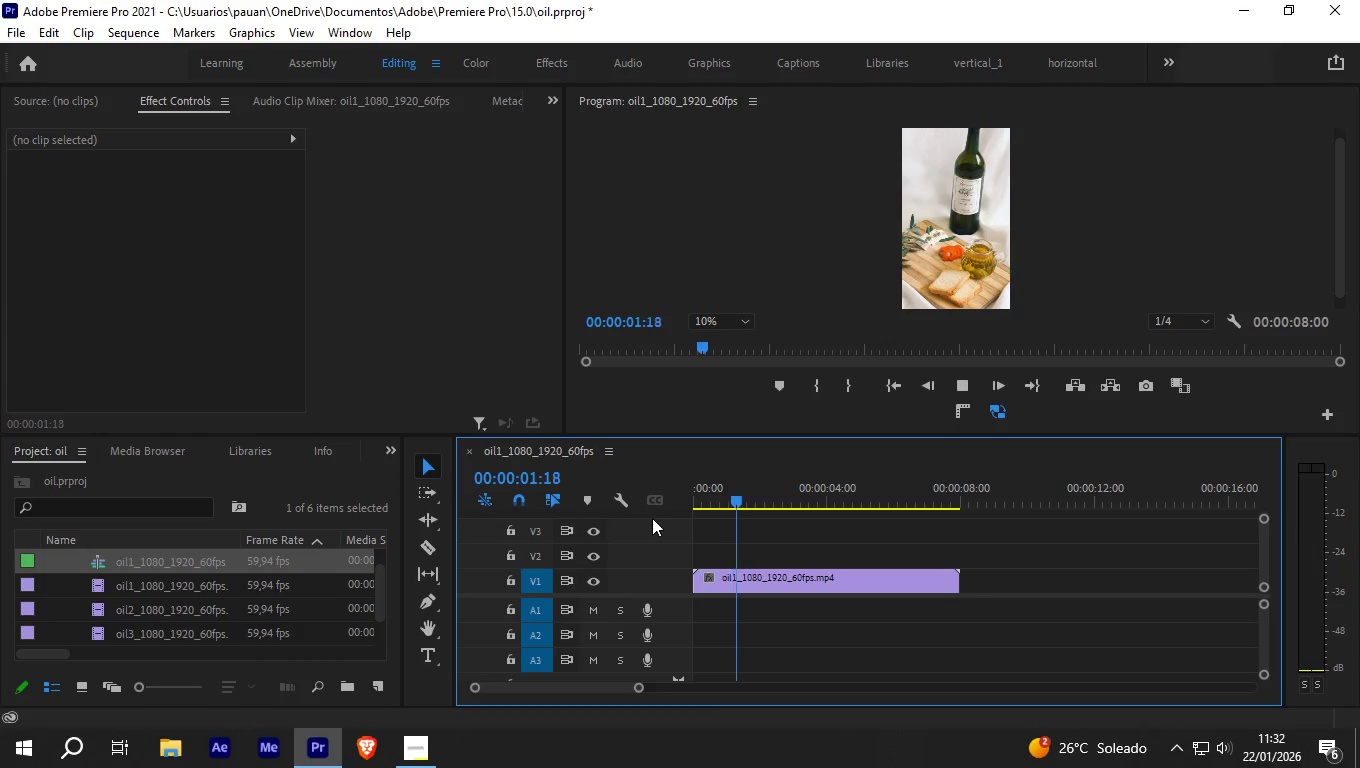 
key(Space)
 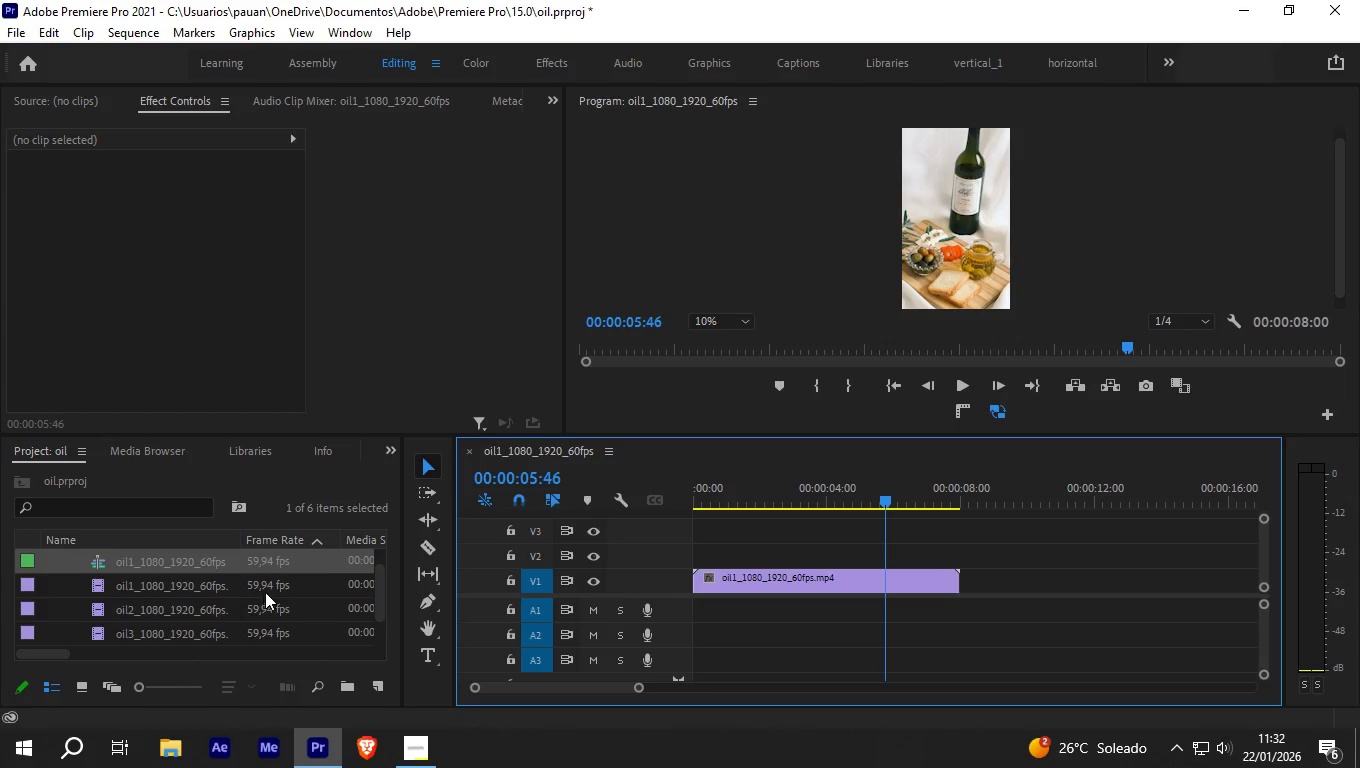 
left_click([157, 581])
 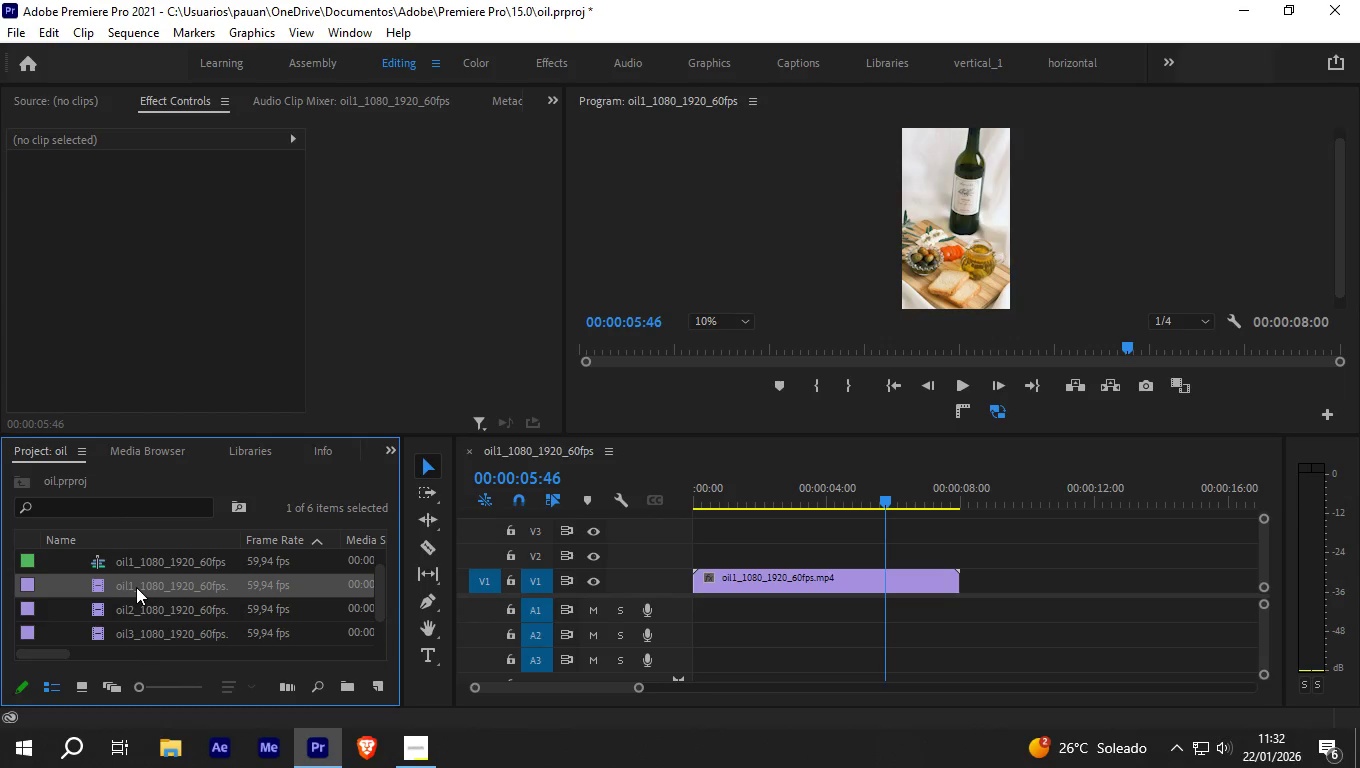 
mouse_move([98, 590])
 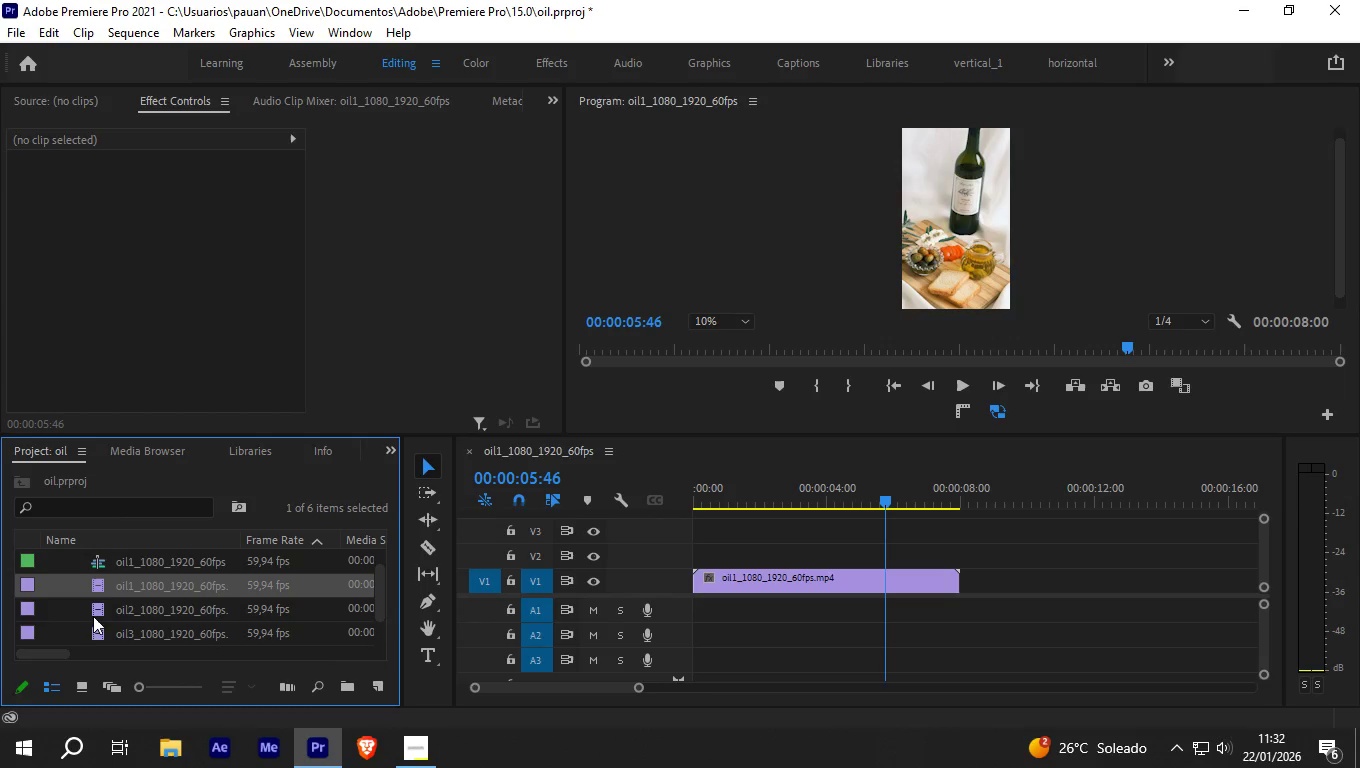 
left_click([93, 612])
 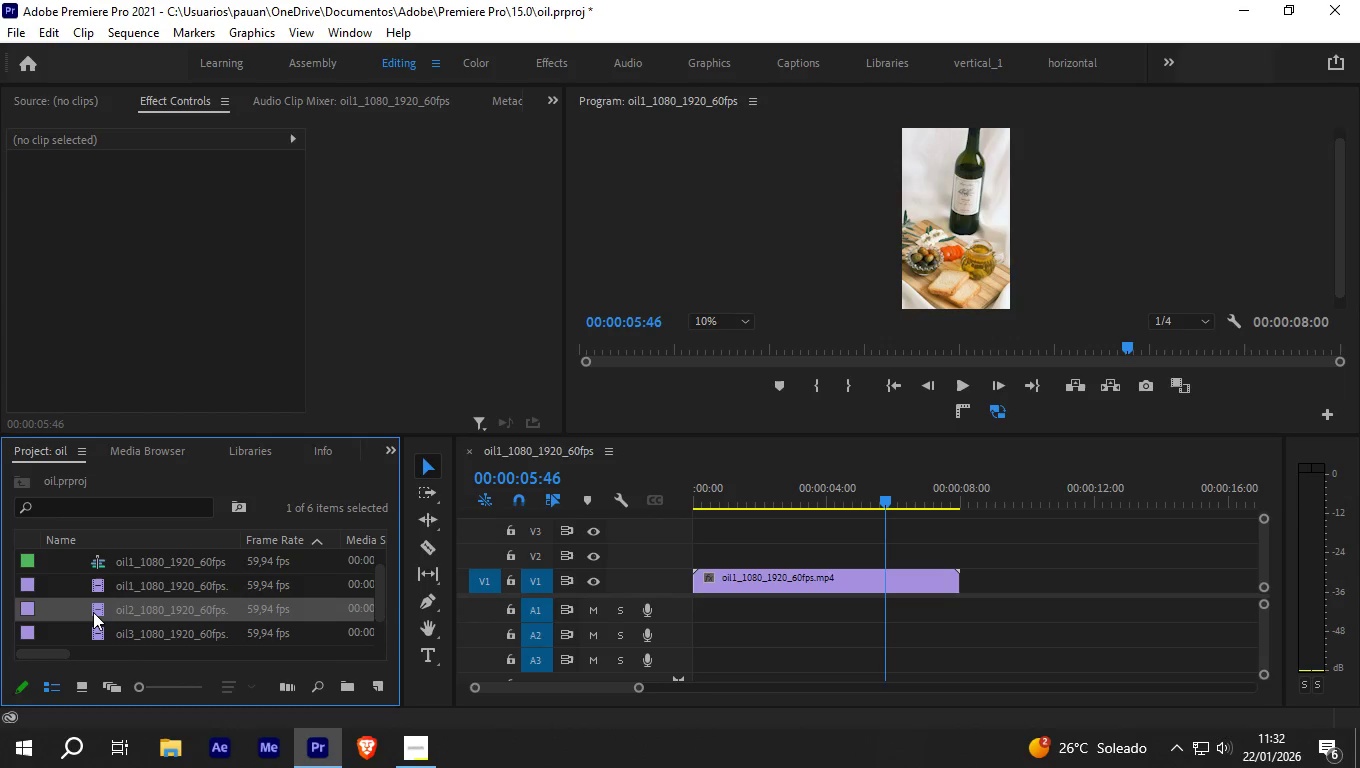 
double_click([93, 612])
 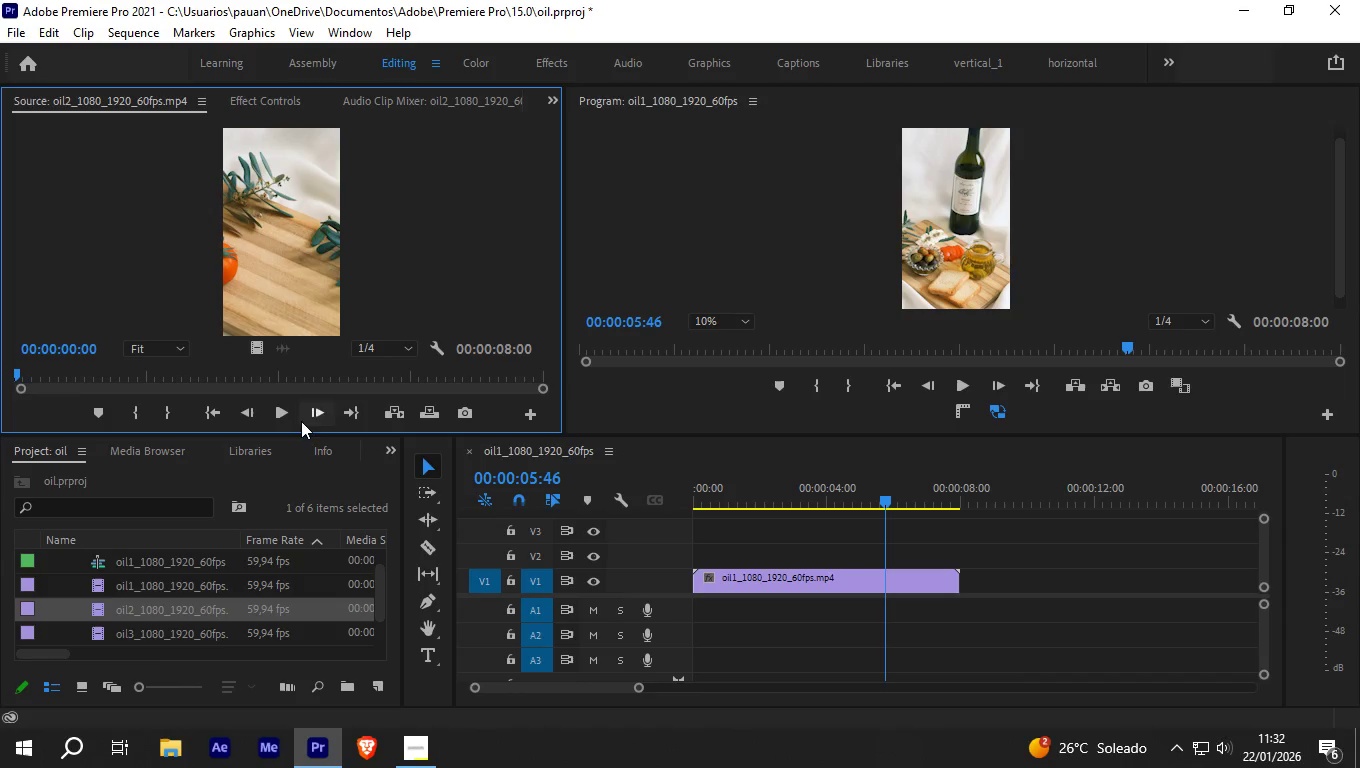 
left_click([273, 412])
 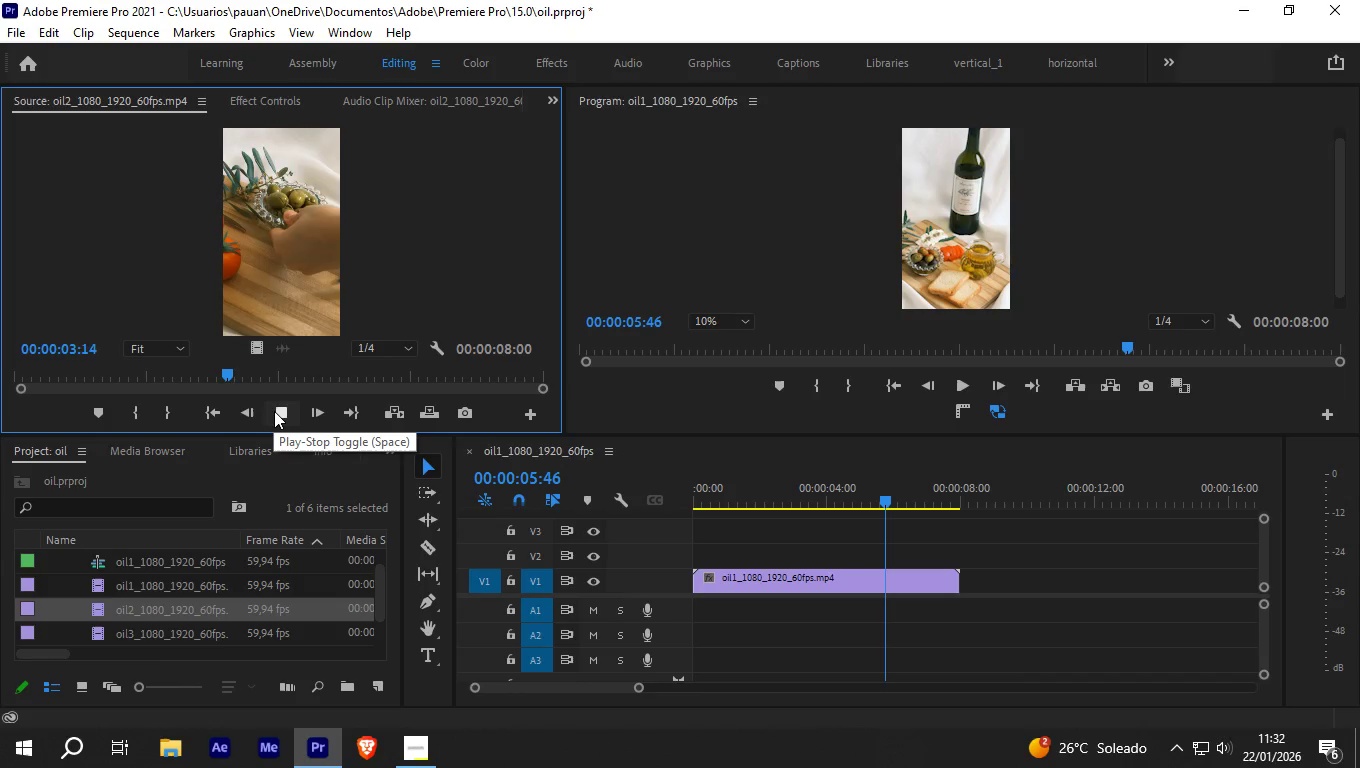 
left_click([274, 411])
 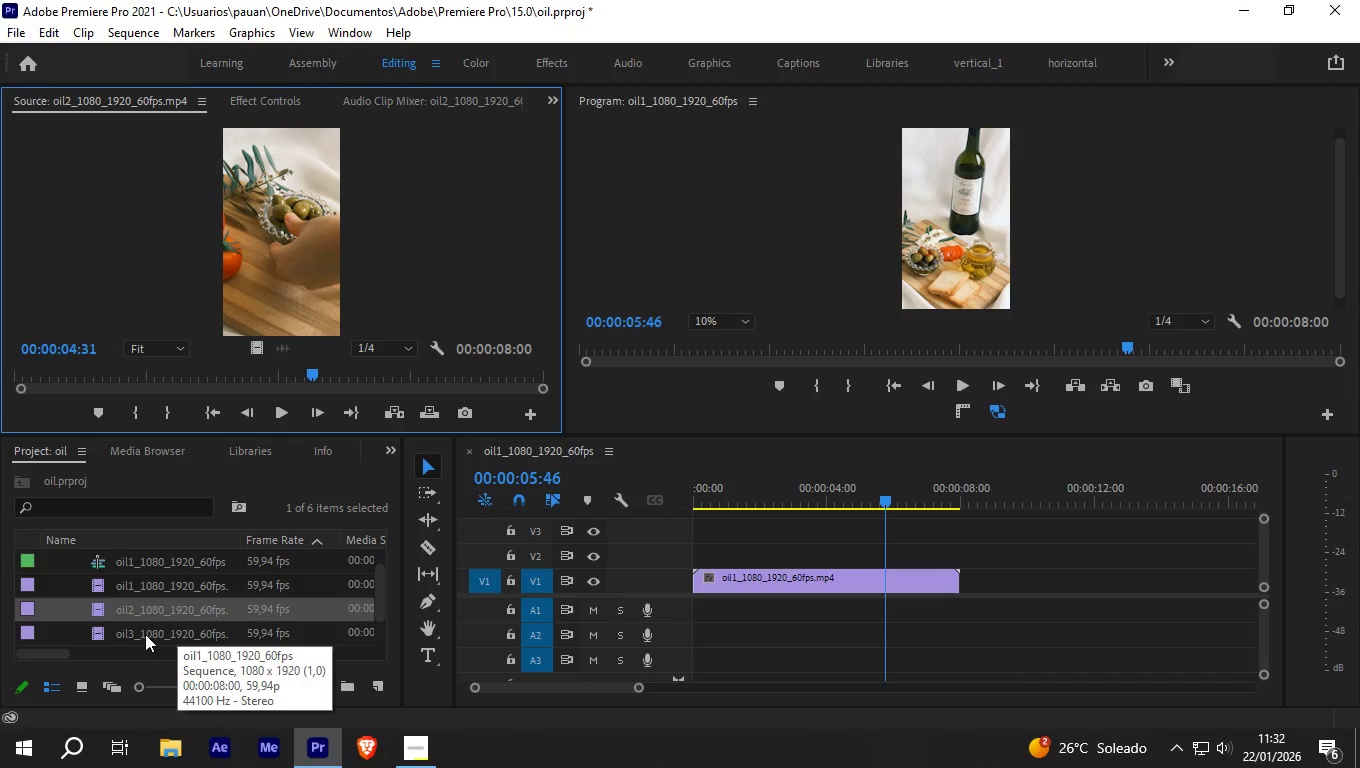 
left_click([145, 634])
 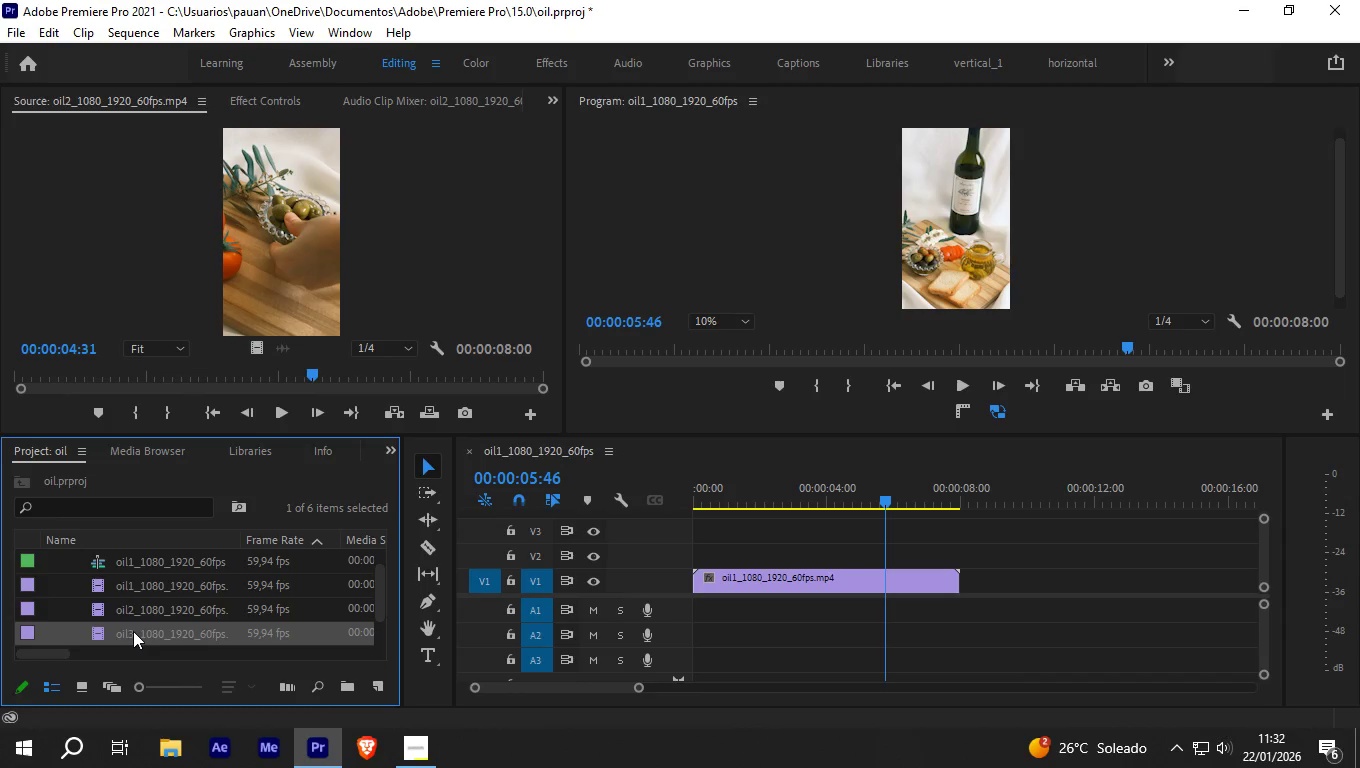 
double_click([133, 631])
 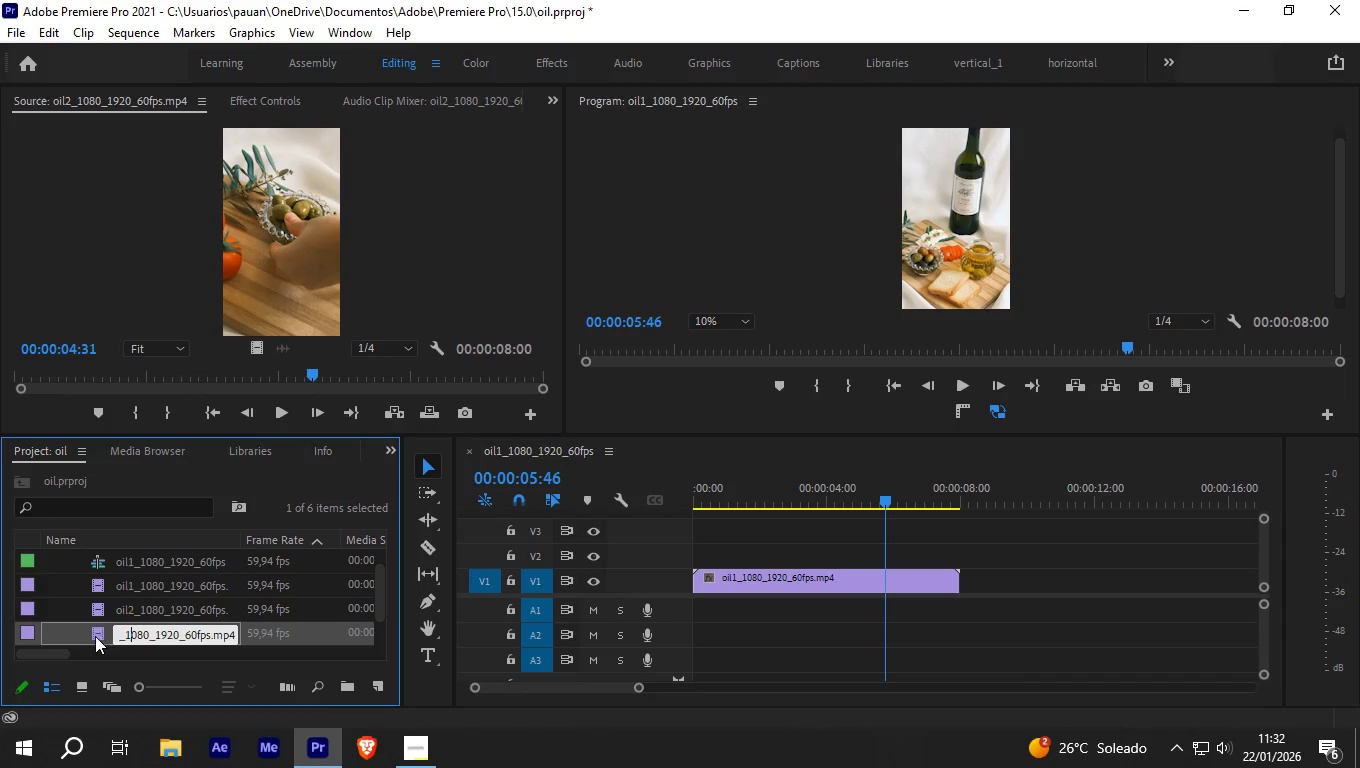 
double_click([94, 636])
 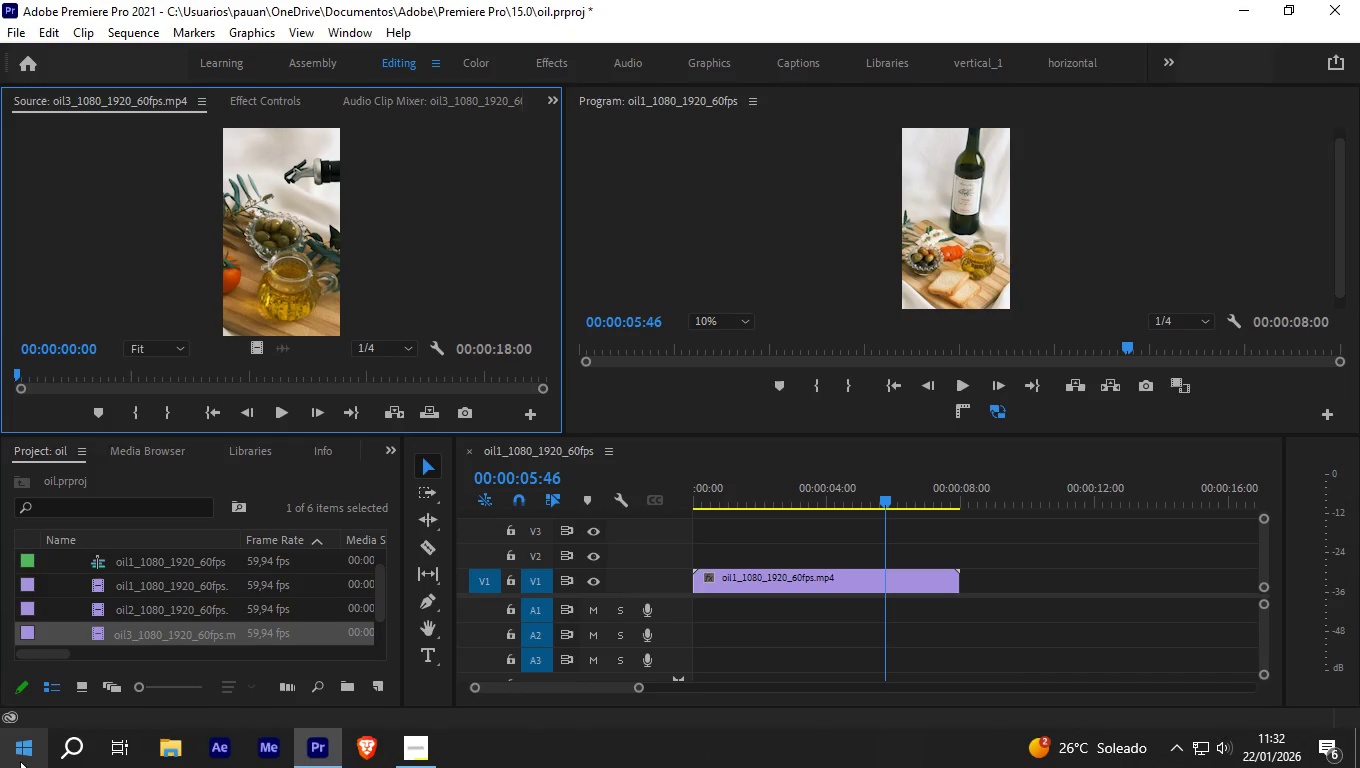 
scroll: coordinate [109, 616], scroll_direction: down, amount: 1.0
 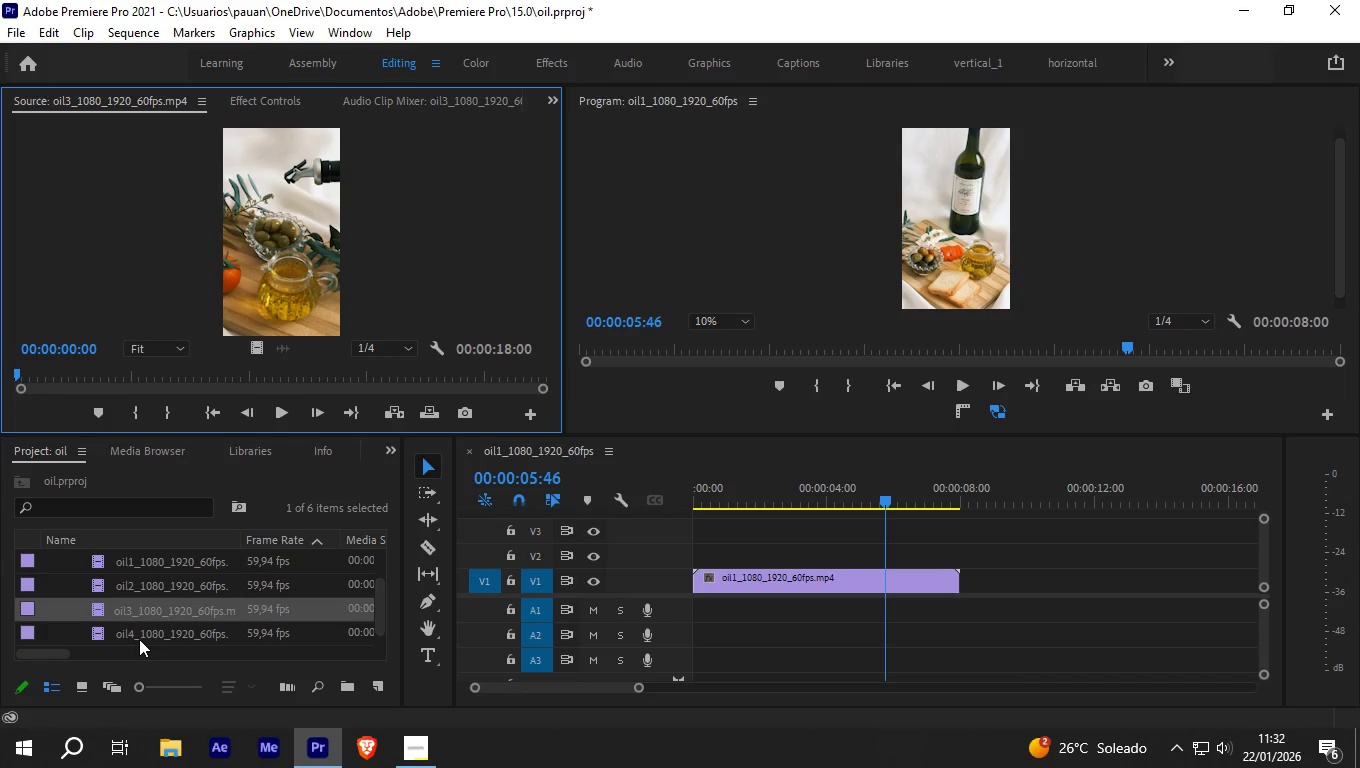 
left_click([139, 639])
 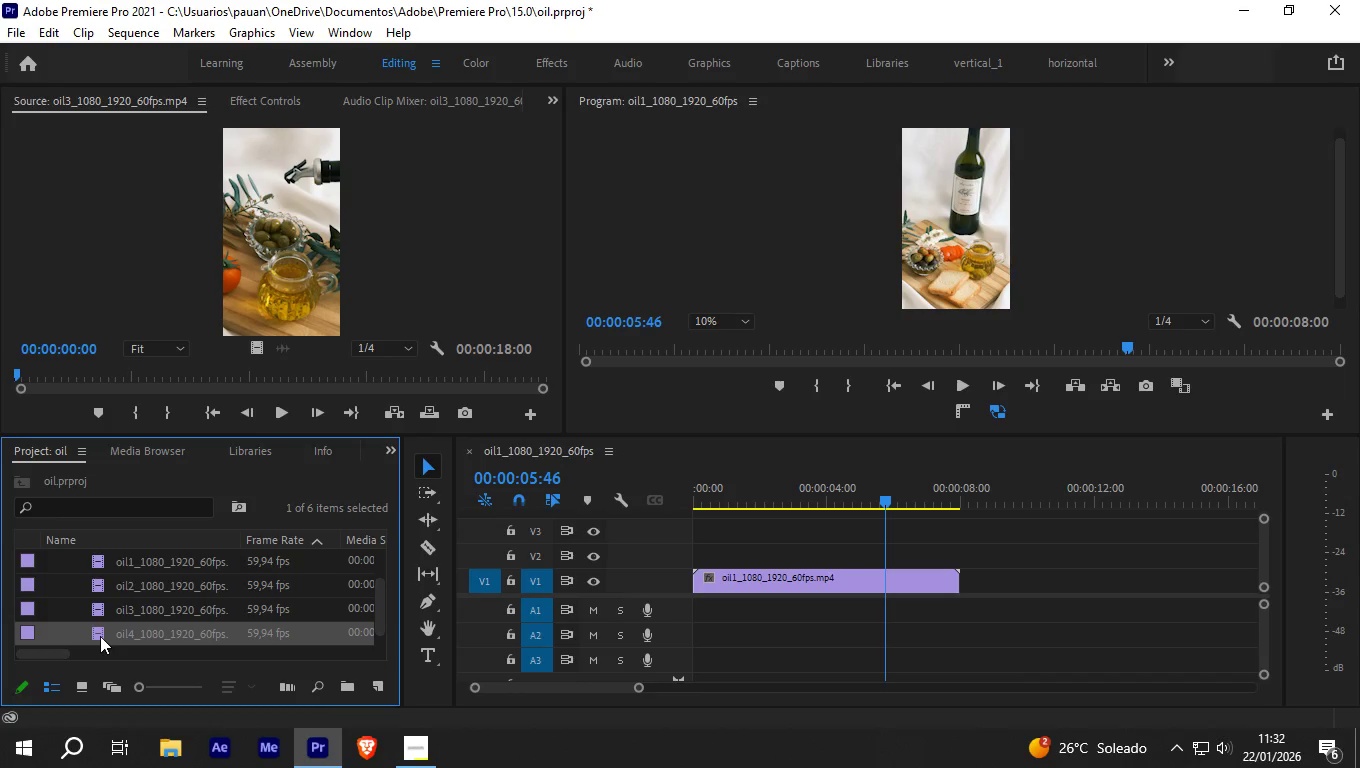 
double_click([100, 636])
 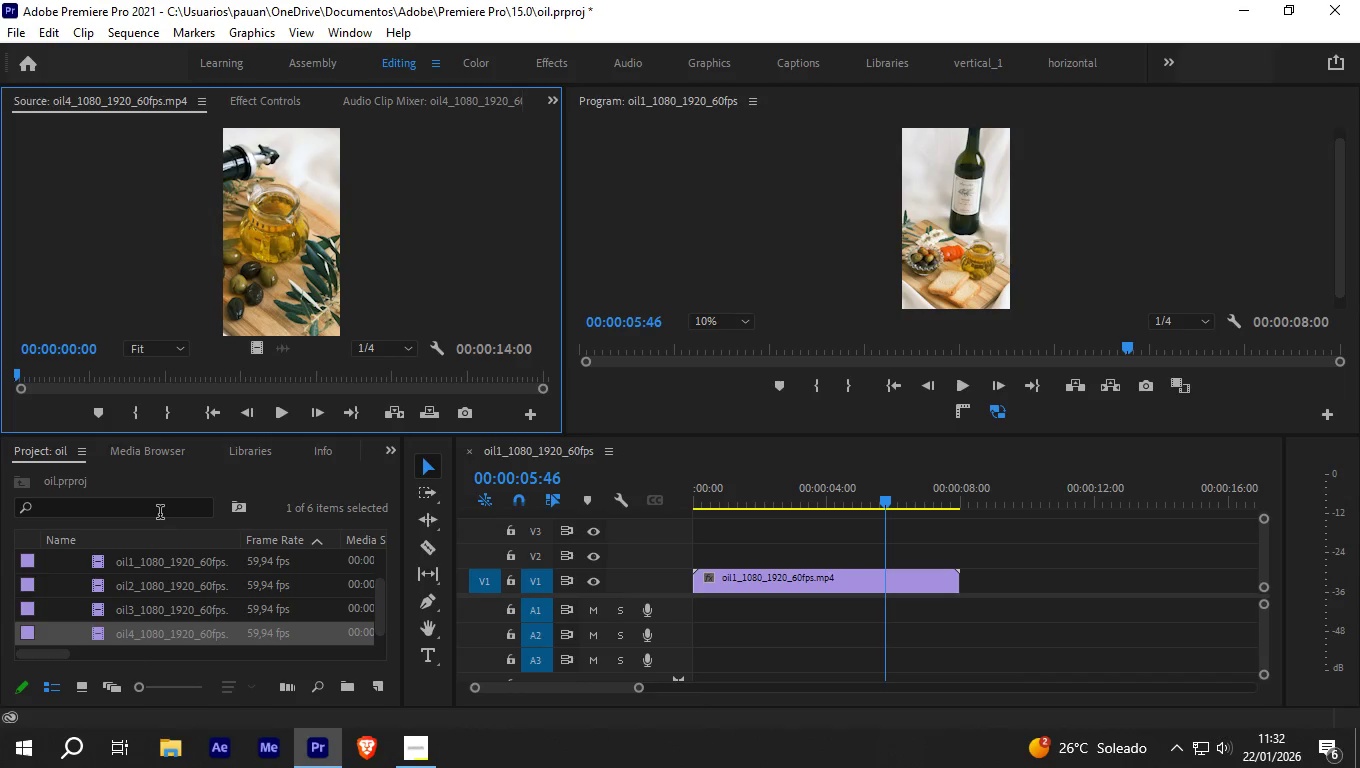 
mouse_move([156, 577])
 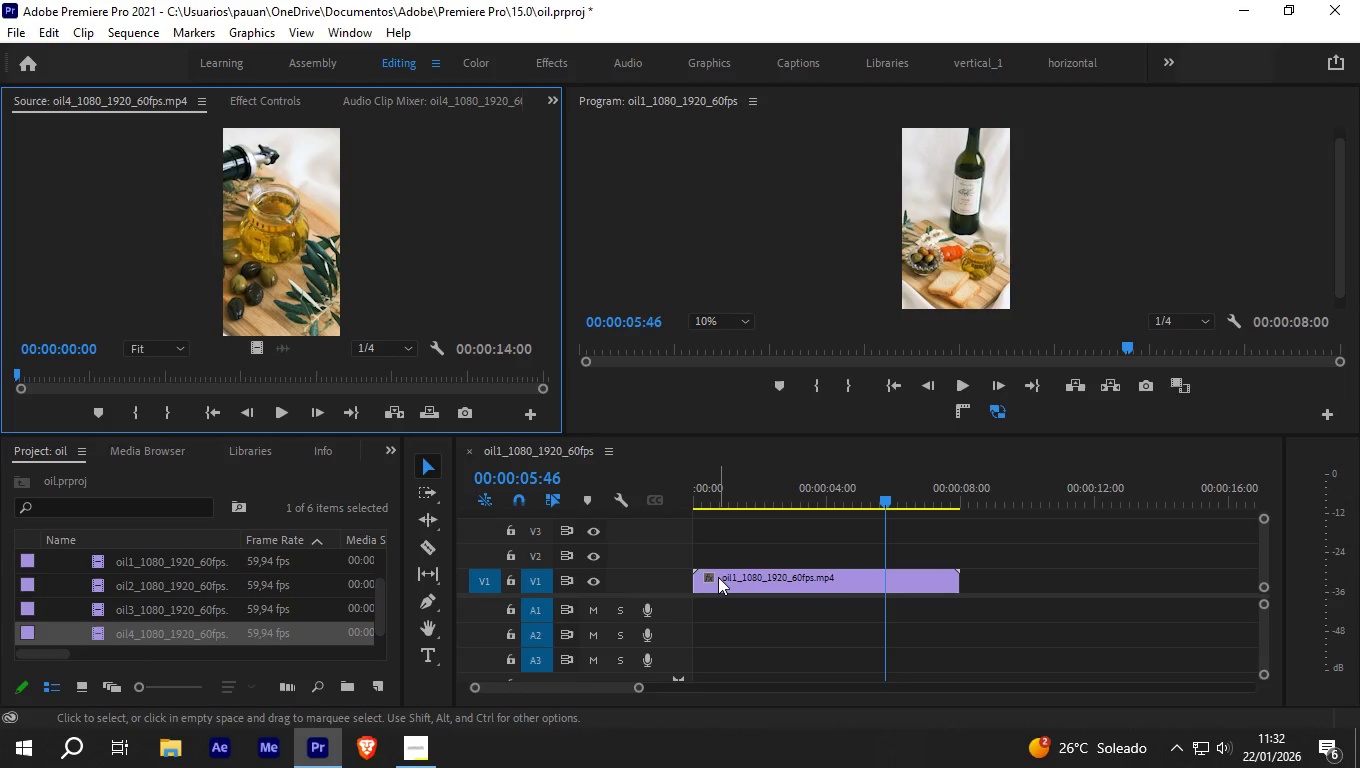 
left_click_drag(start_coordinate=[718, 577], to_coordinate=[979, 570])
 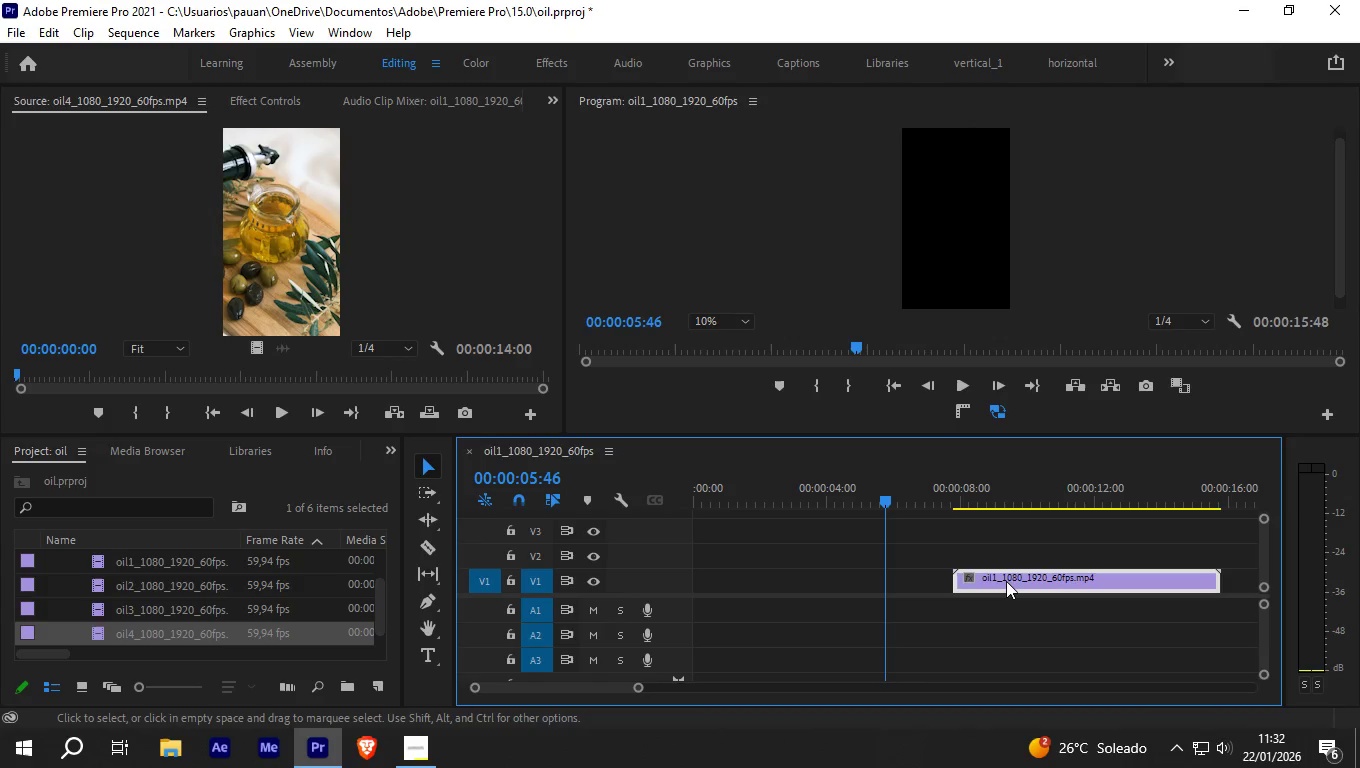 
left_click_drag(start_coordinate=[1009, 582], to_coordinate=[1009, 564])
 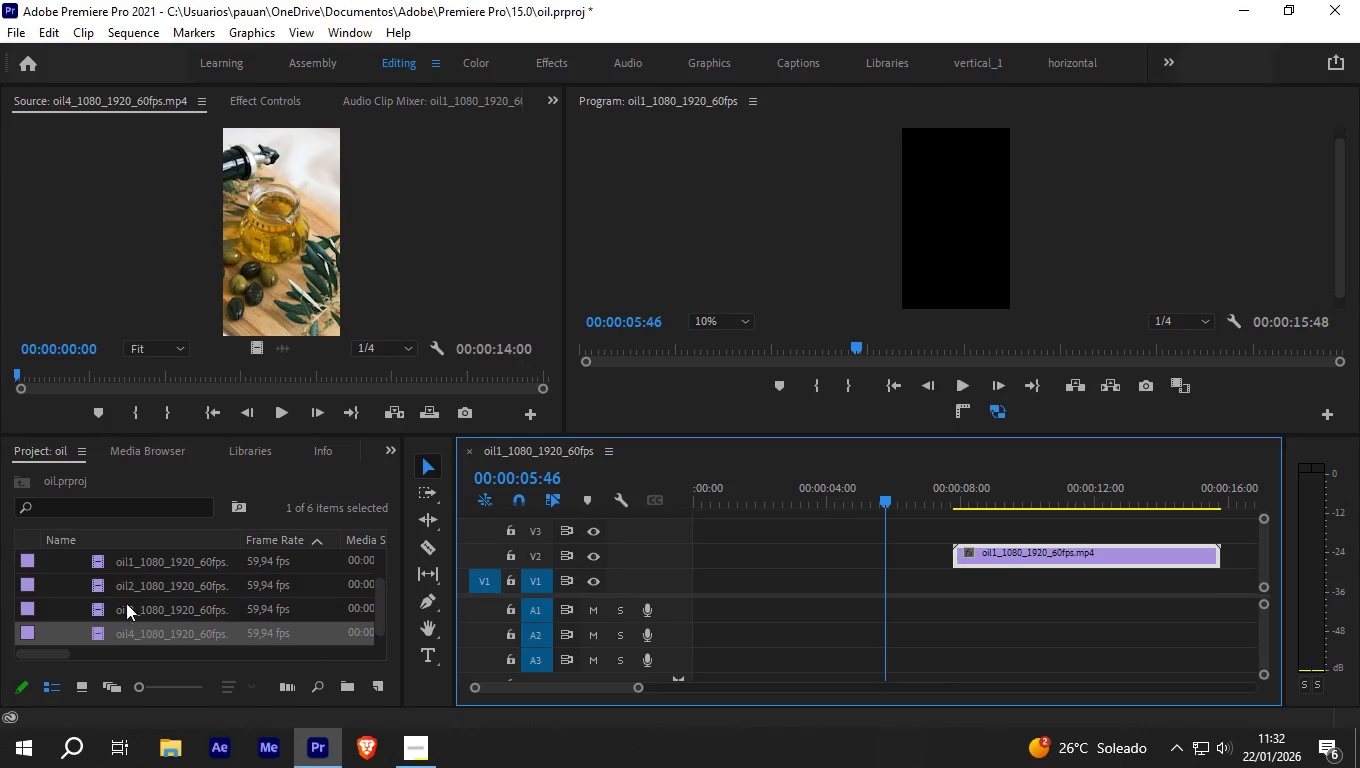 
left_click([131, 584])
 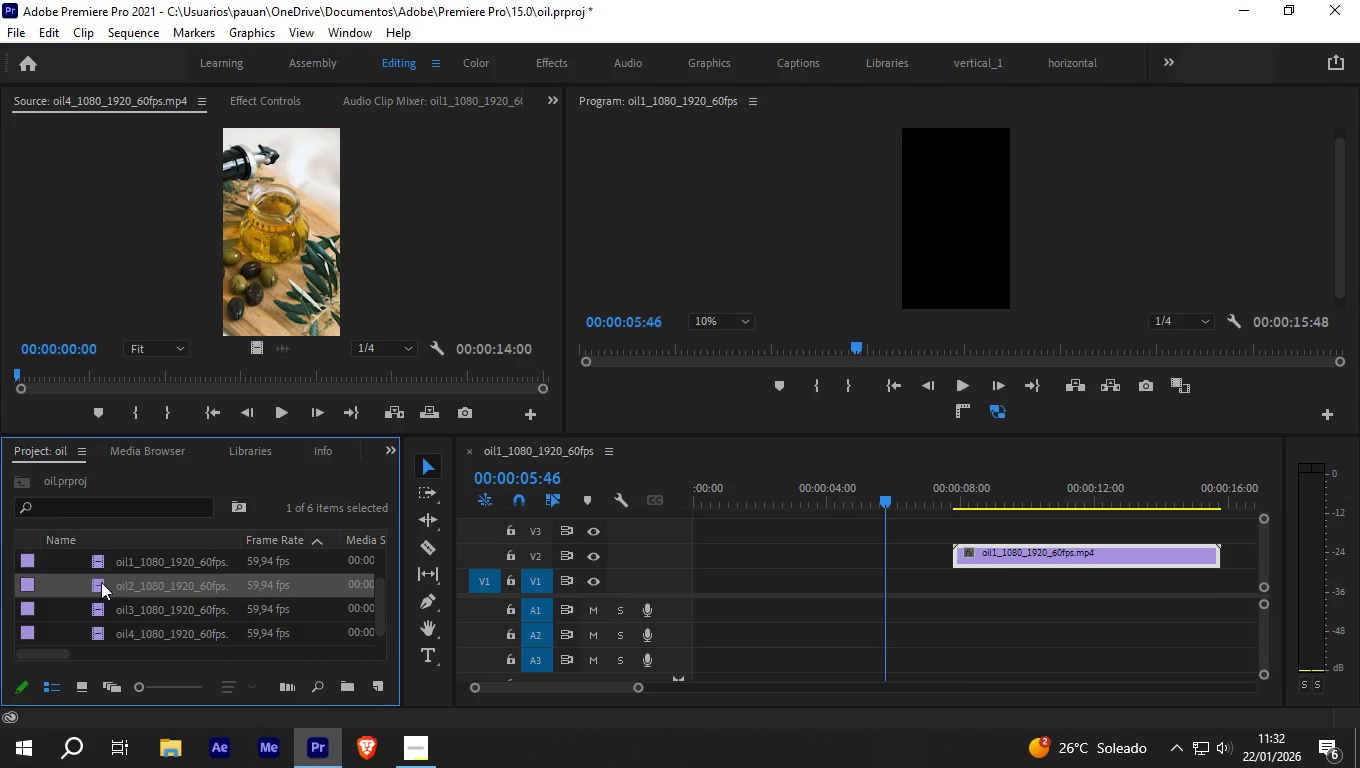 
double_click([100, 582])
 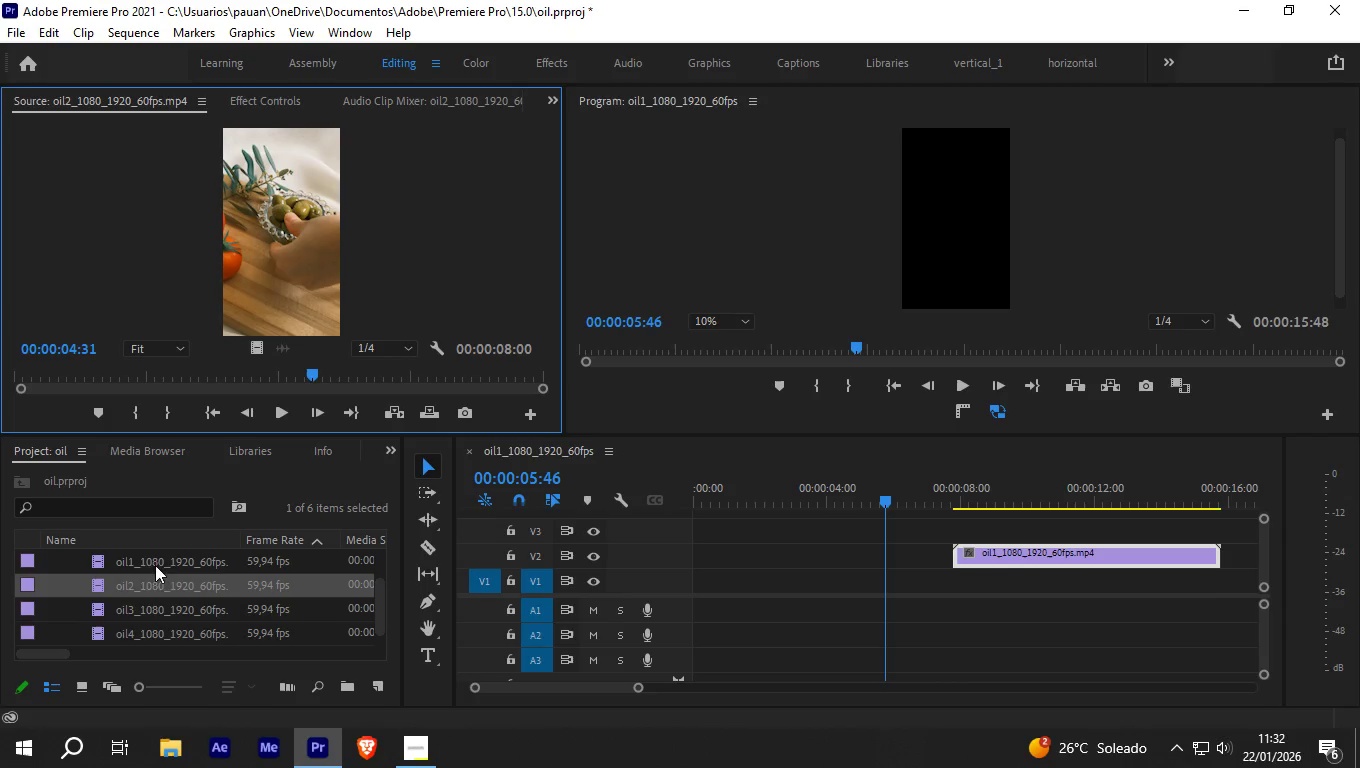 
left_click([124, 608])
 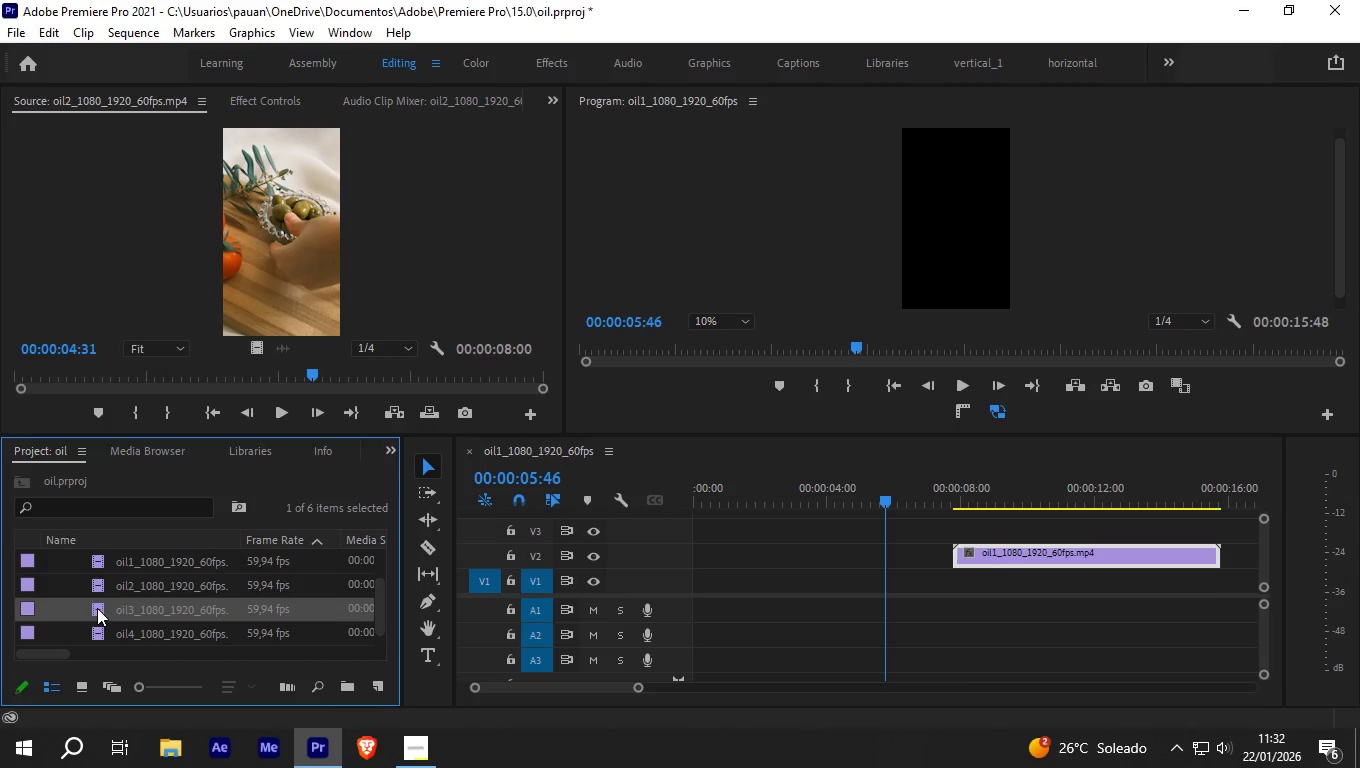 
double_click([97, 608])
 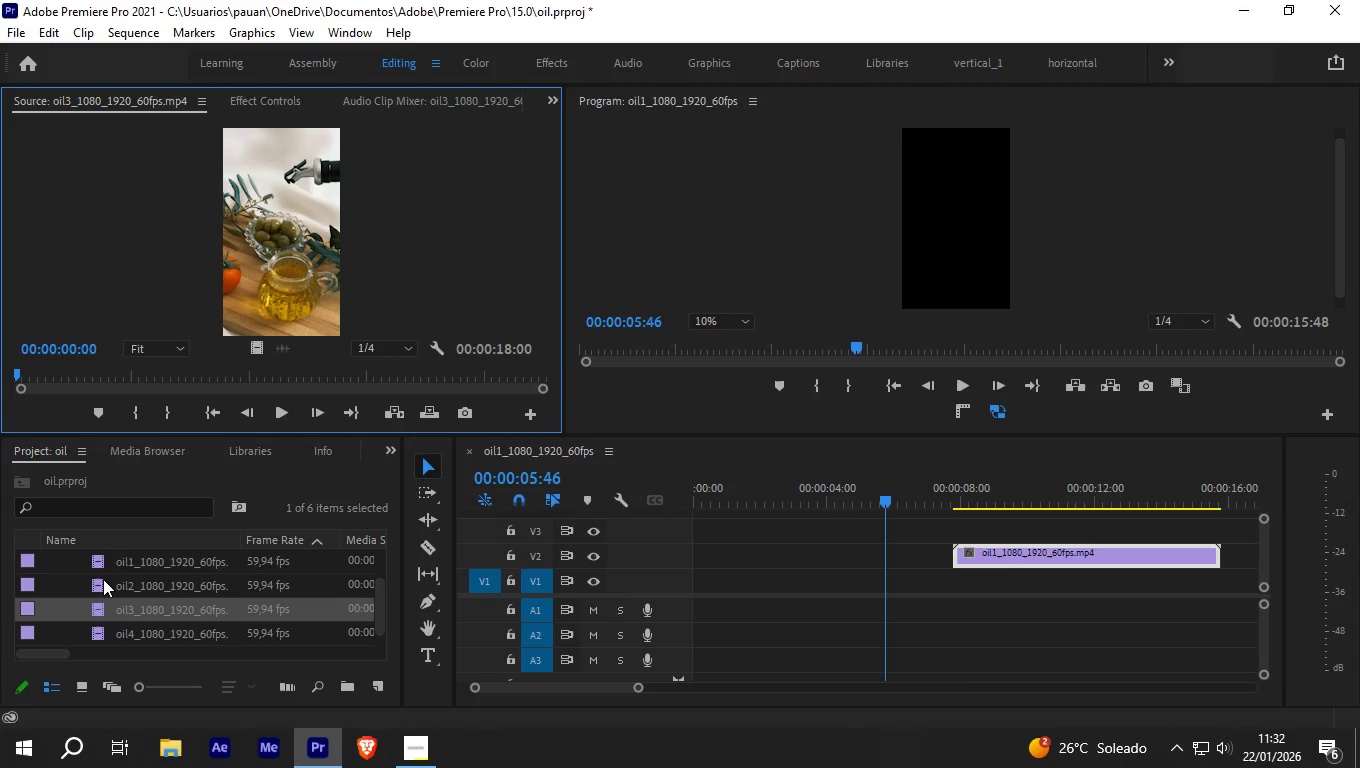 
left_click([104, 578])
 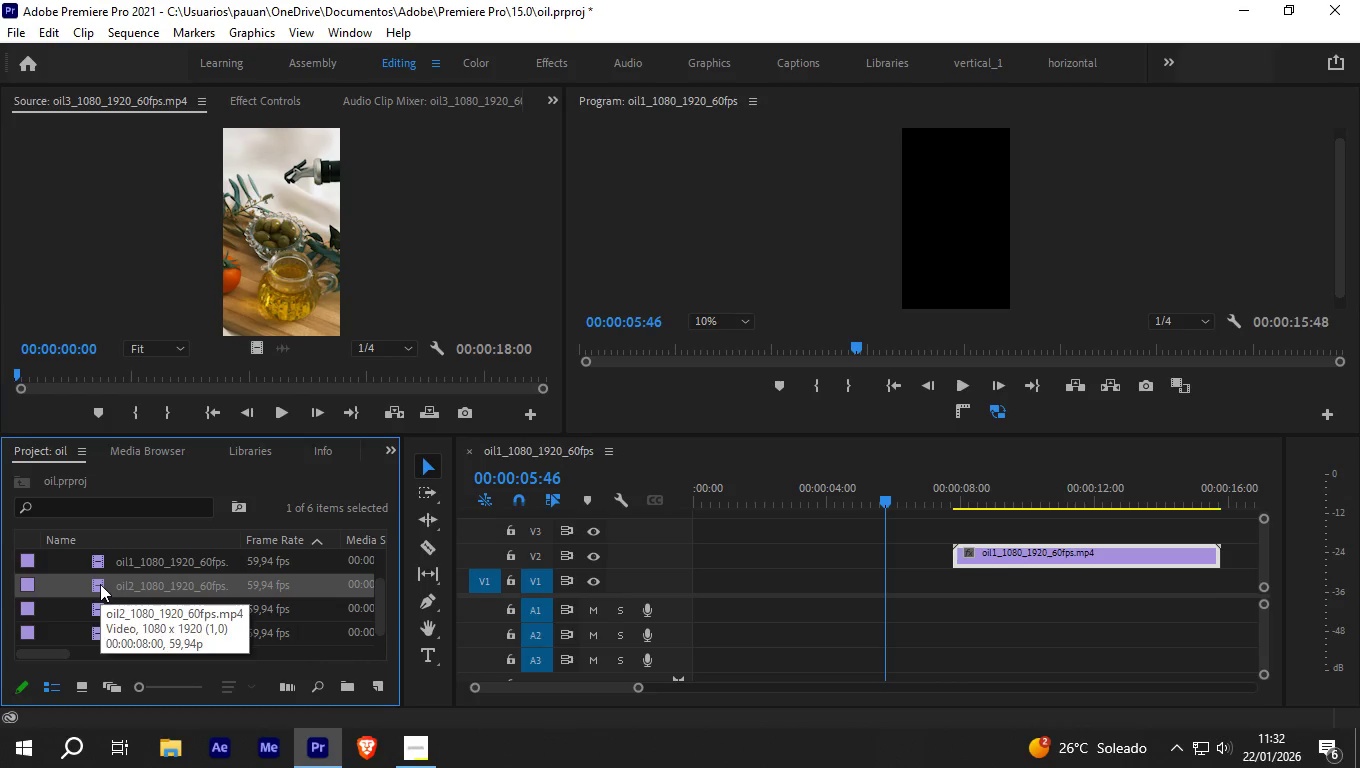 
double_click([100, 584])
 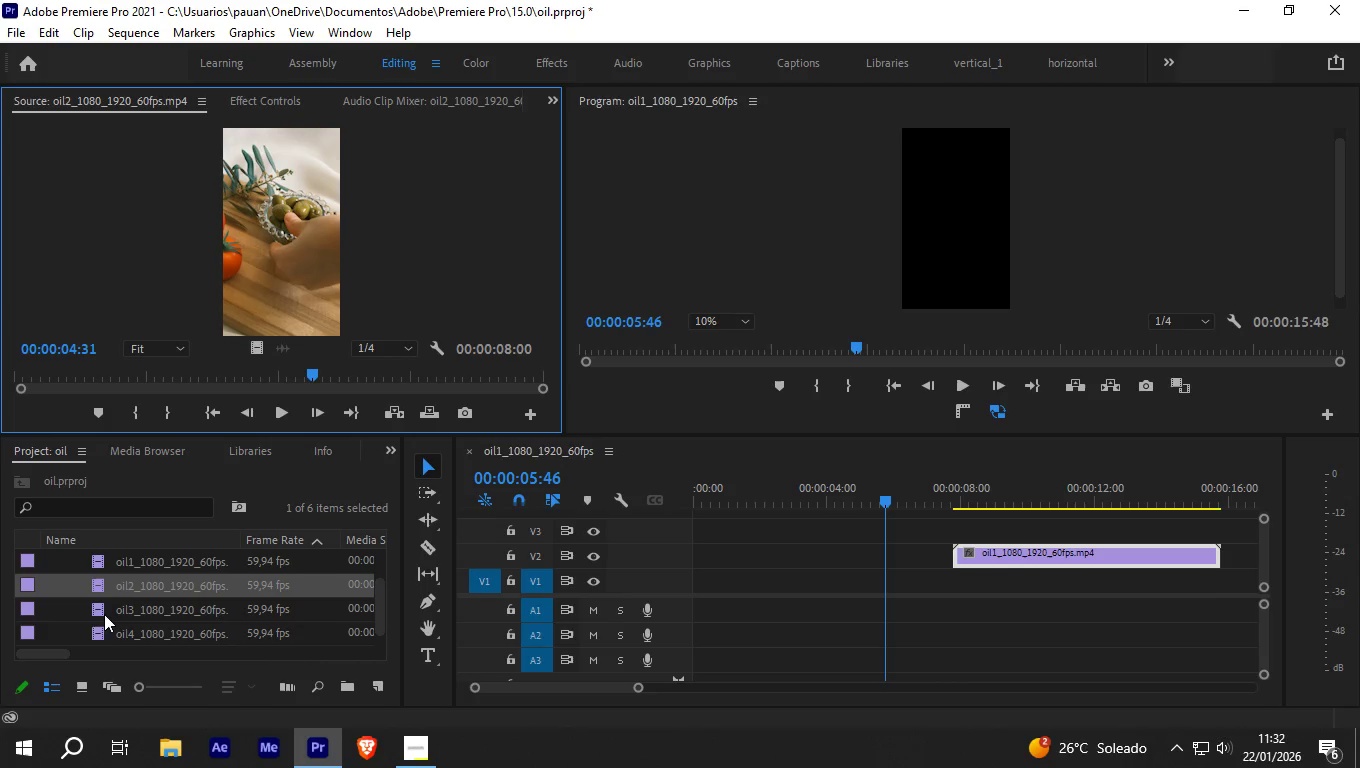 
left_click([98, 630])
 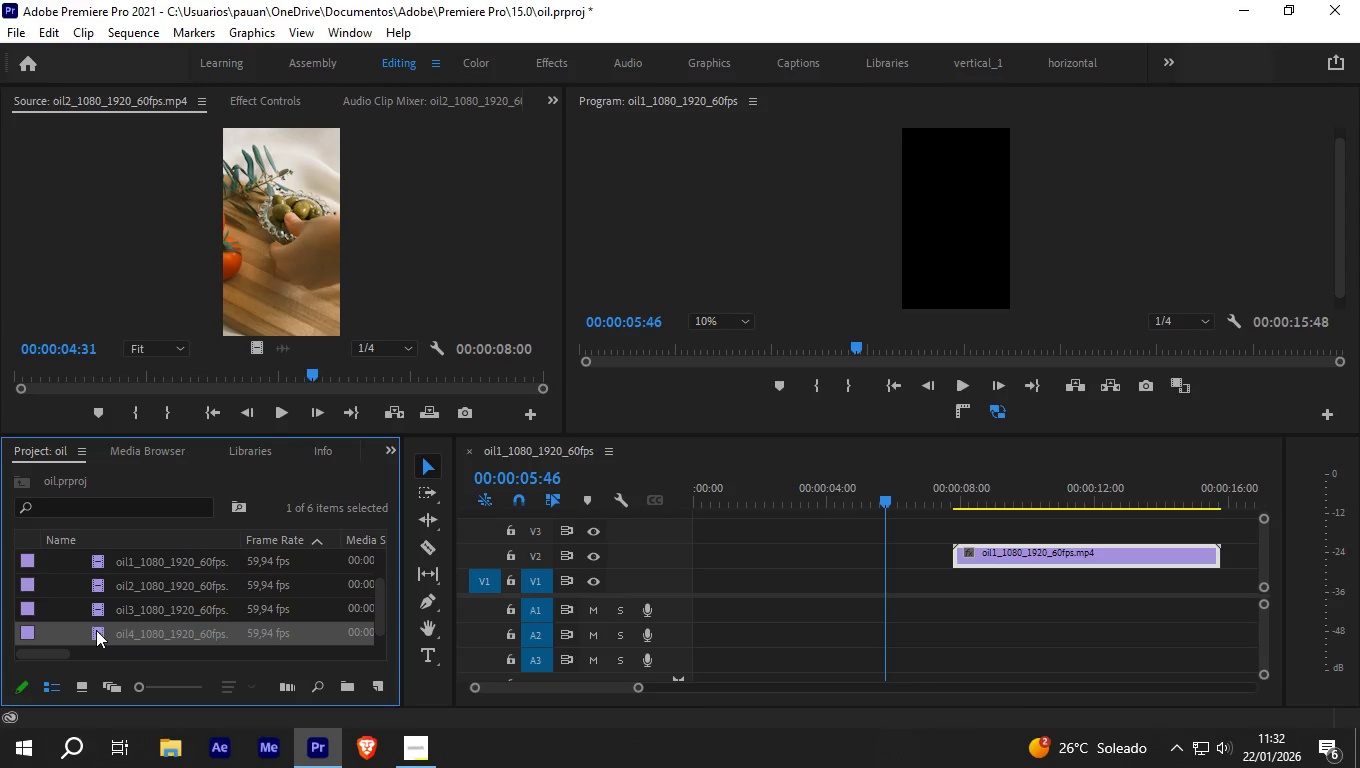 
double_click([96, 630])
 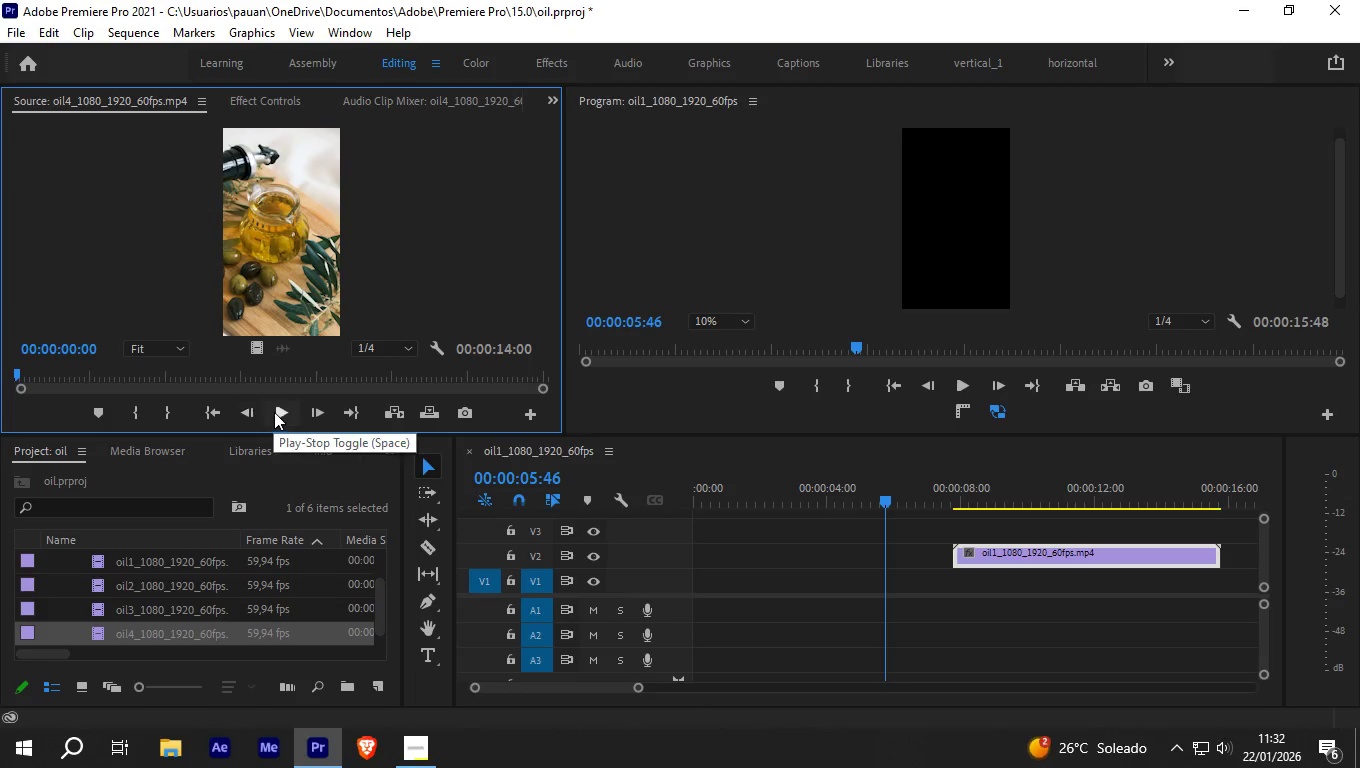 
left_click([275, 412])
 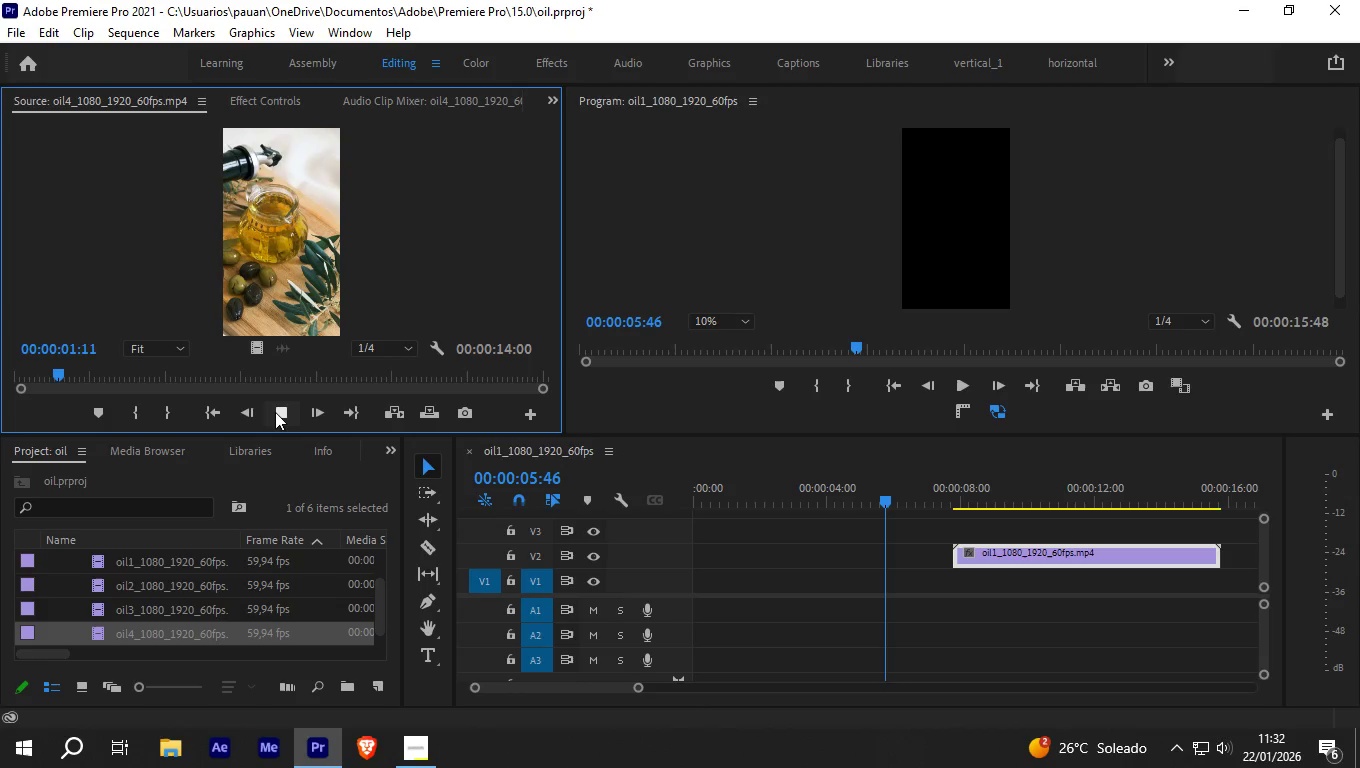 
left_click([275, 412])
 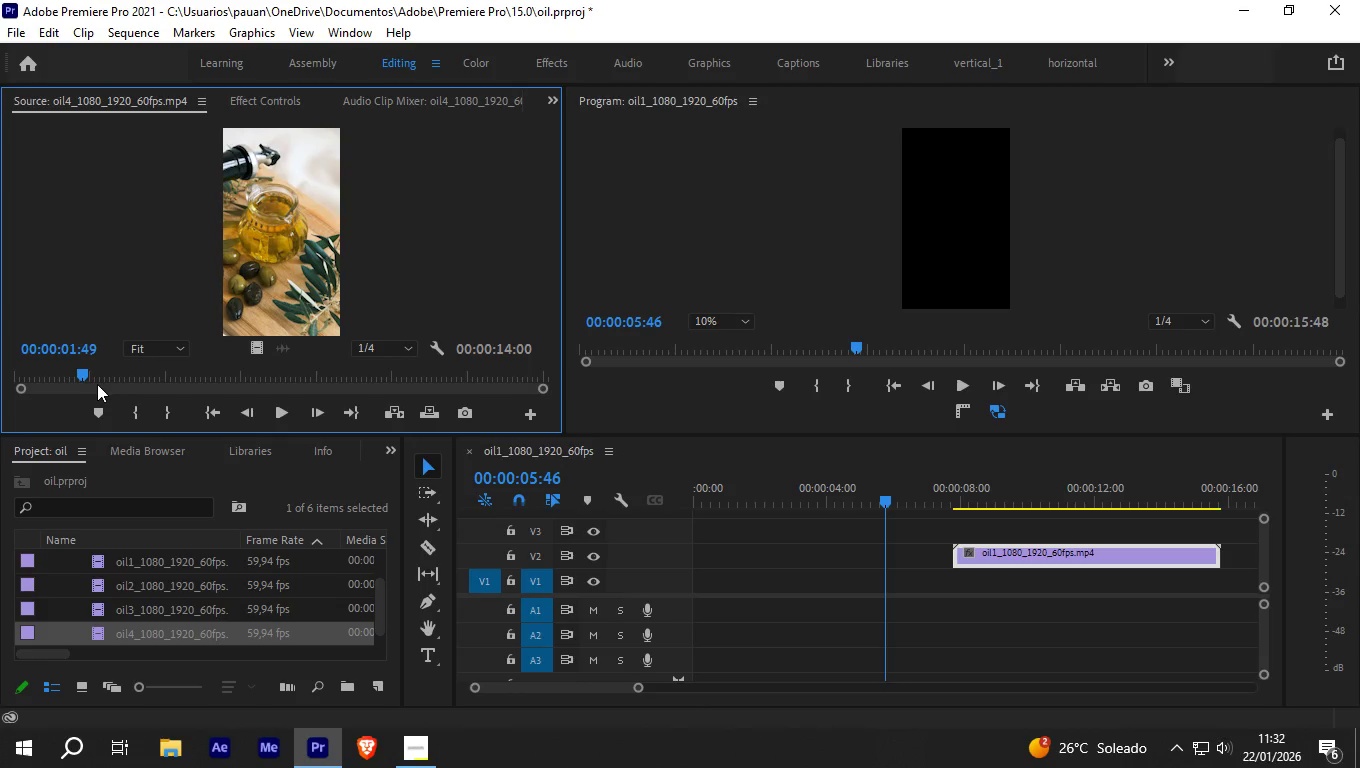 
left_click_drag(start_coordinate=[83, 368], to_coordinate=[67, 374])
 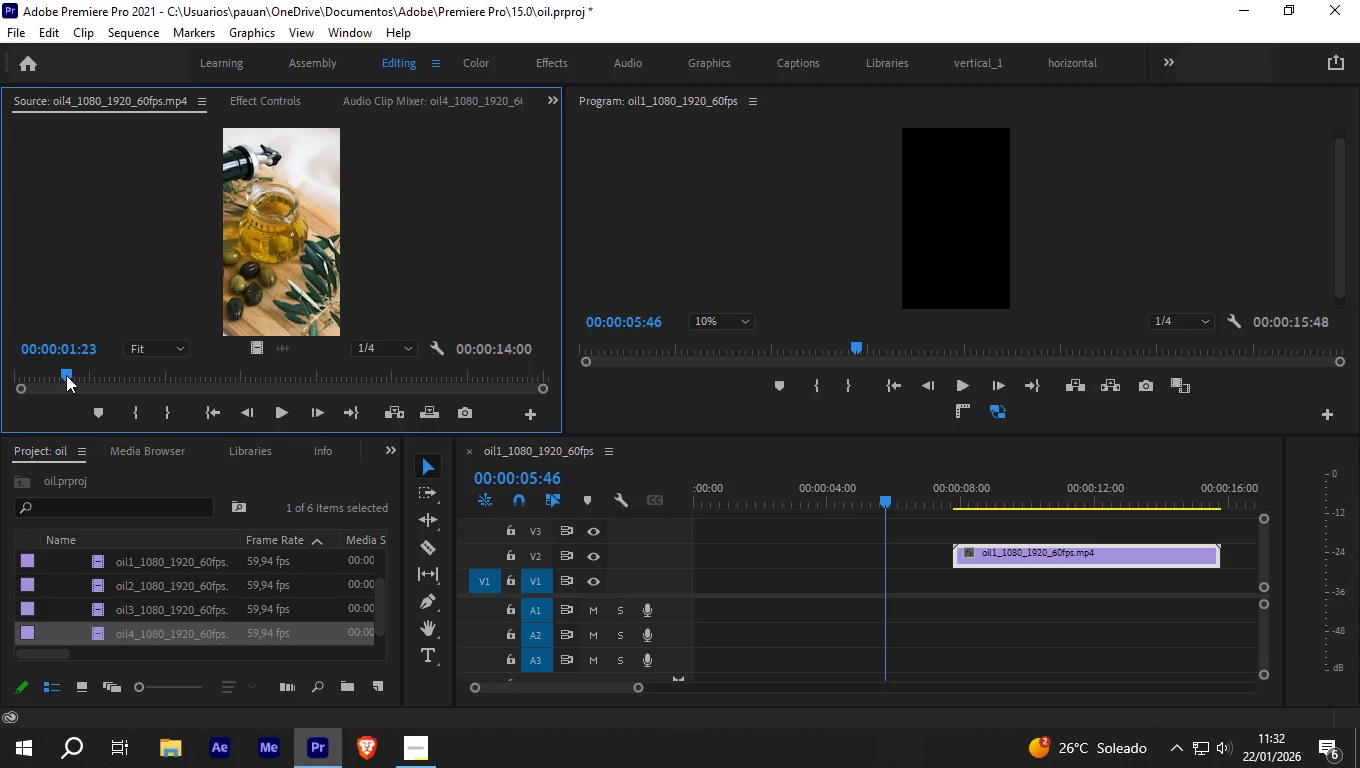 
key(I)
 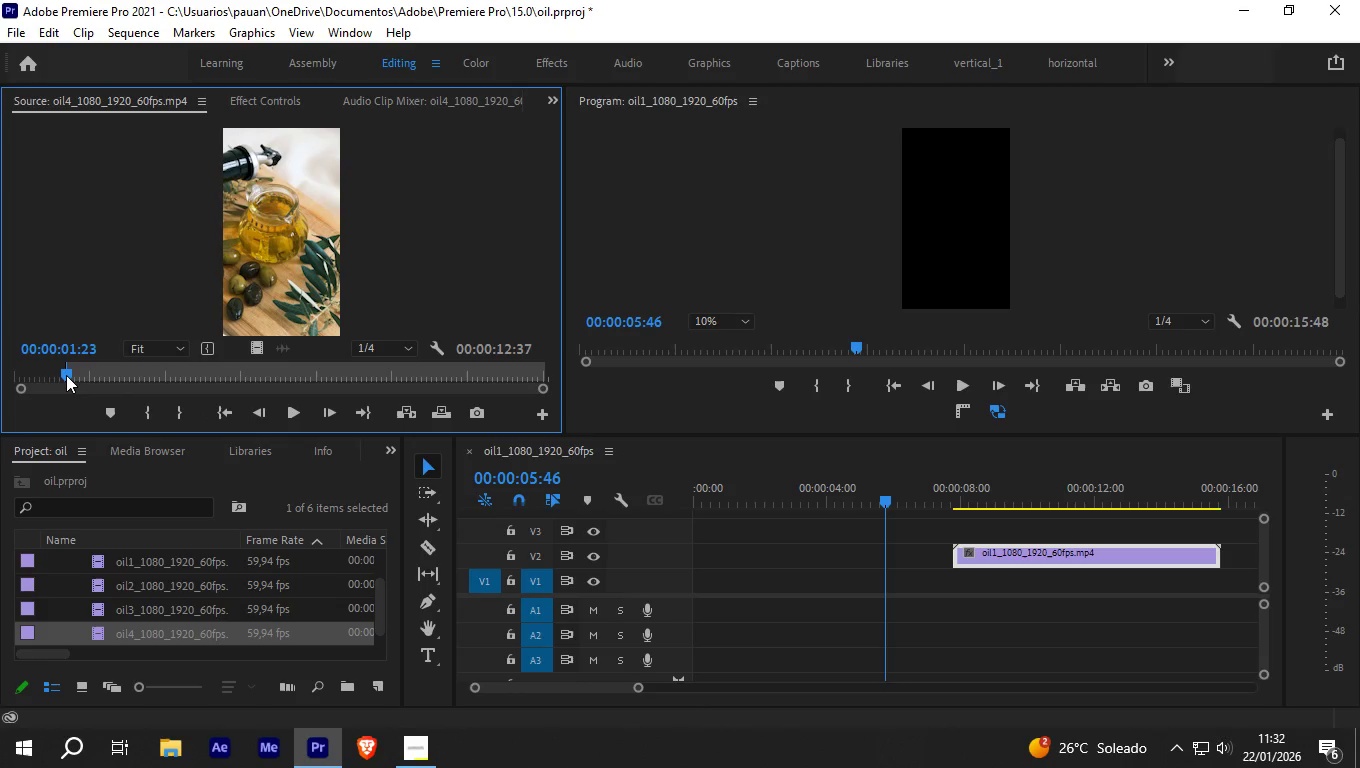 
key(Space)
 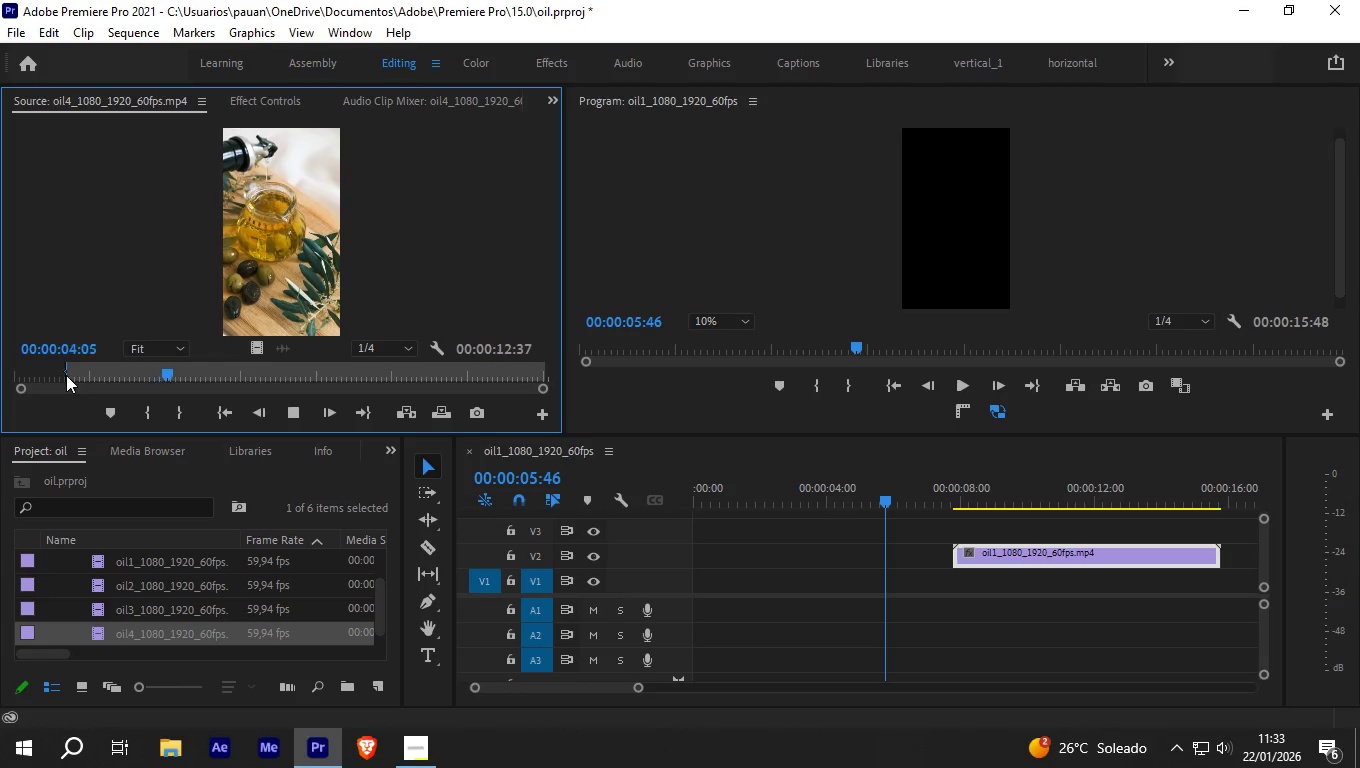 
key(Space)
 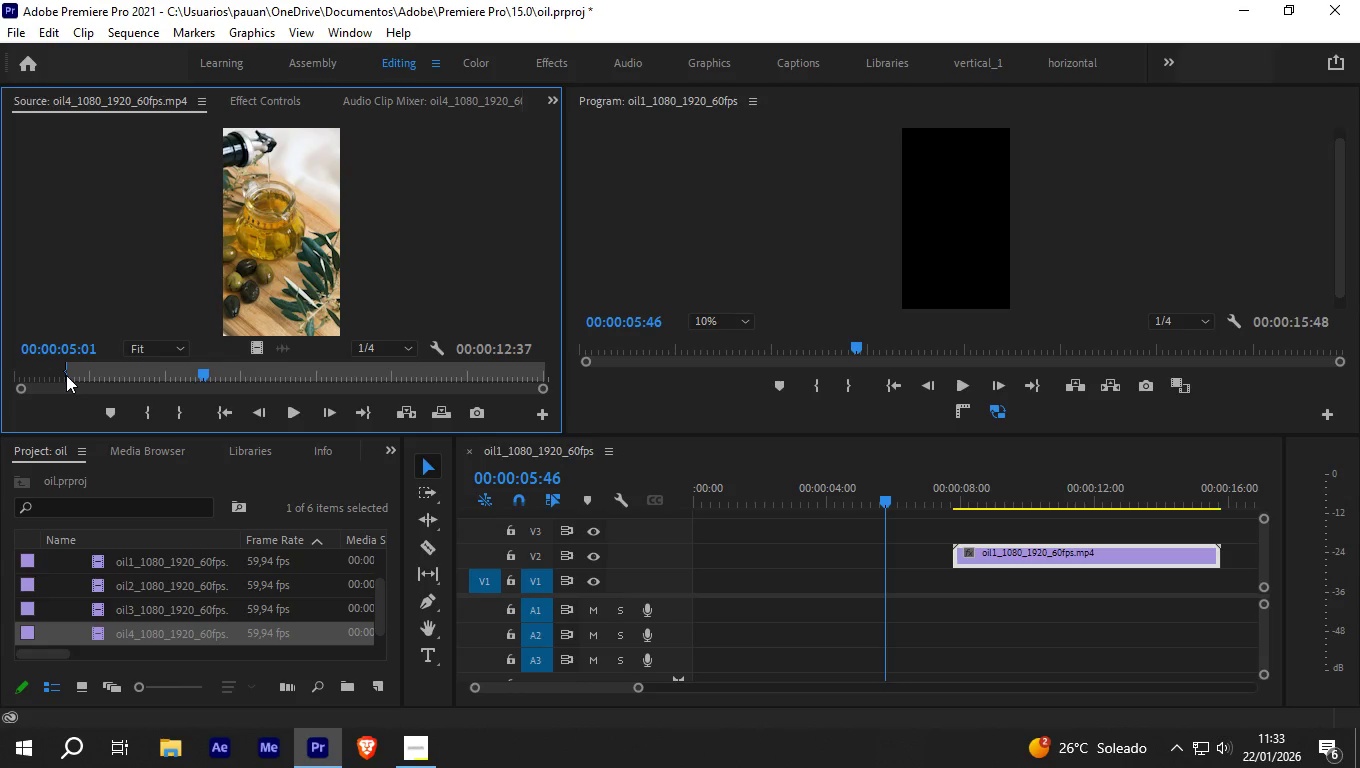 
key(O)
 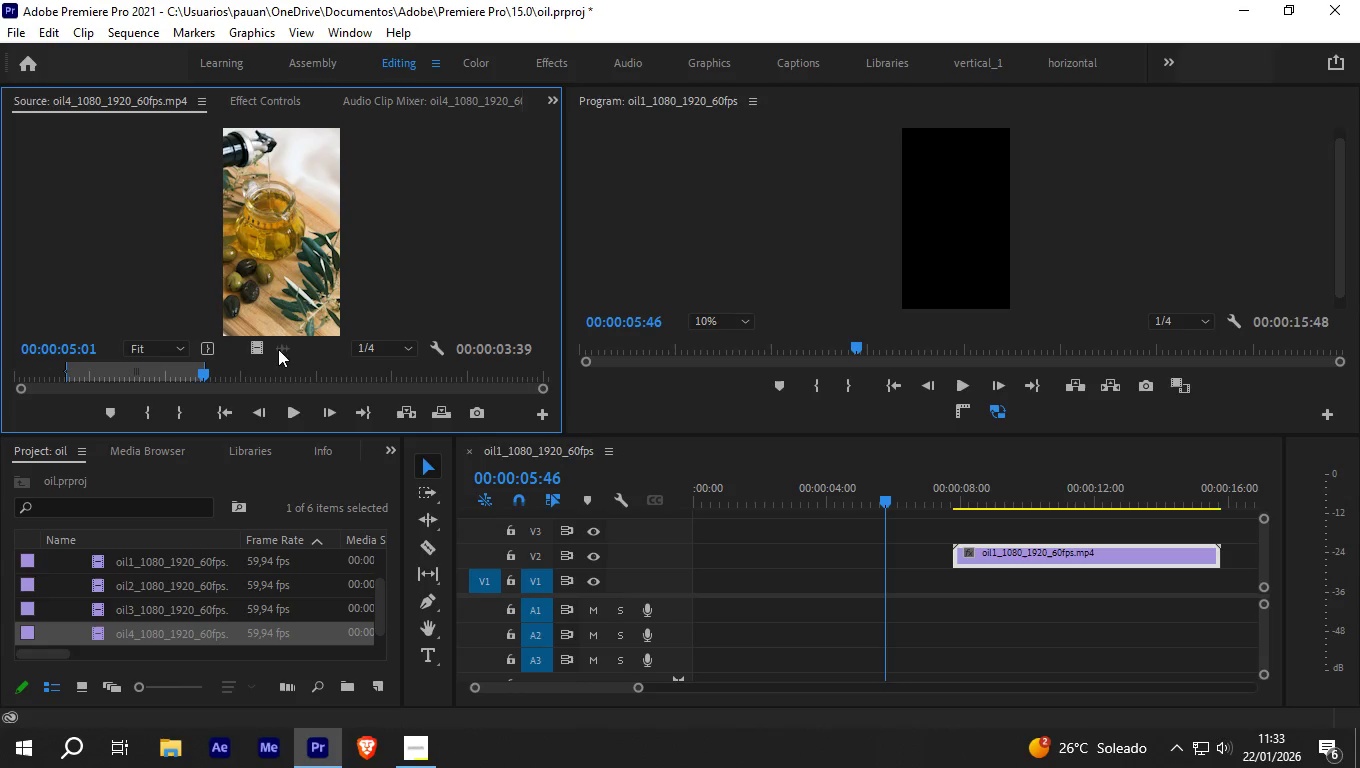 
left_click_drag(start_coordinate=[254, 346], to_coordinate=[700, 580])
 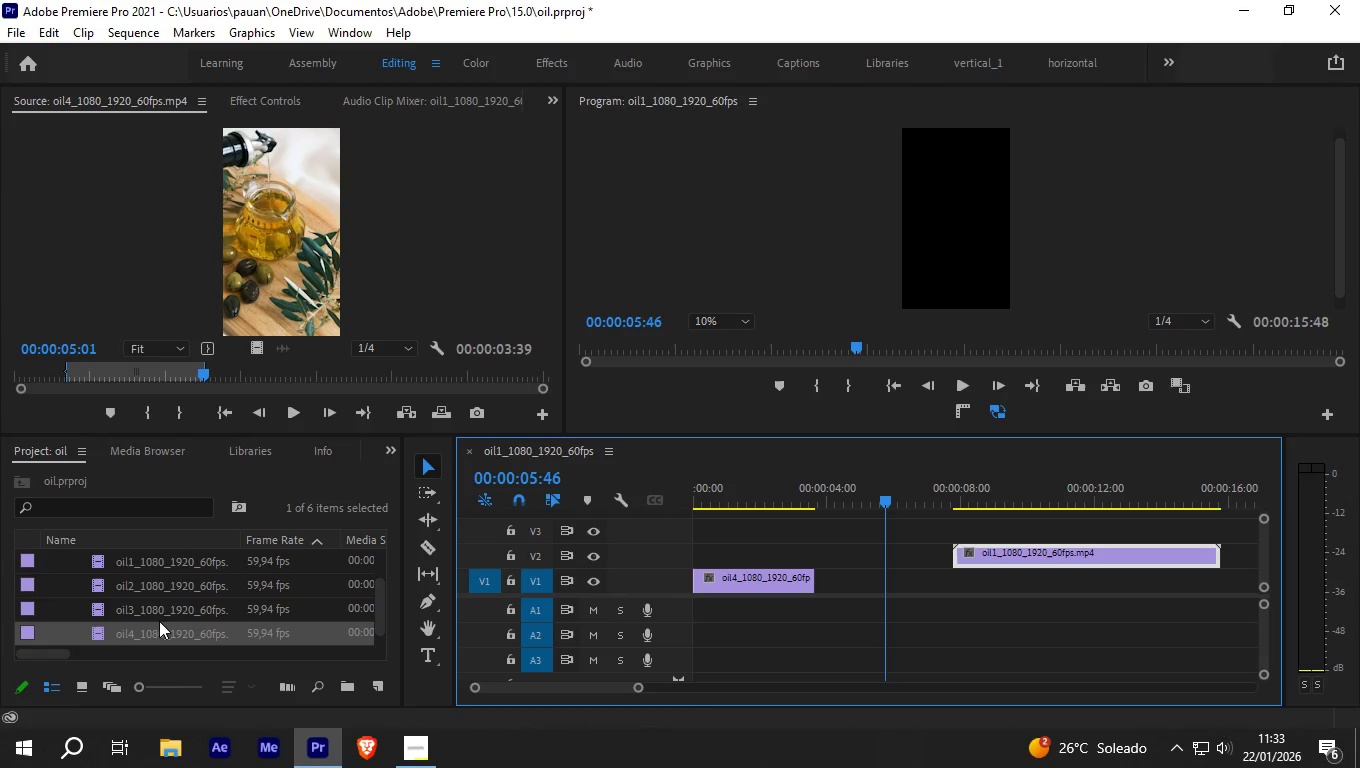 
left_click([159, 614])
 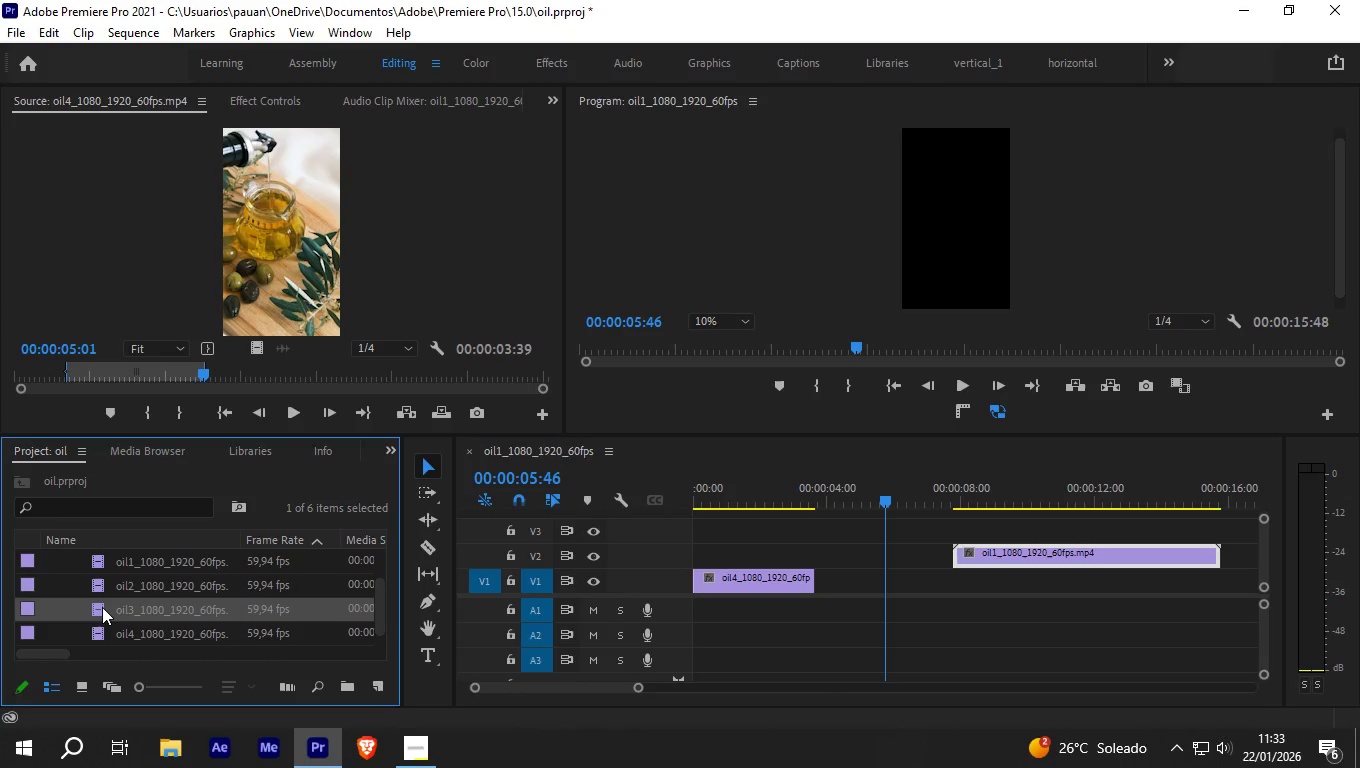 
double_click([101, 607])
 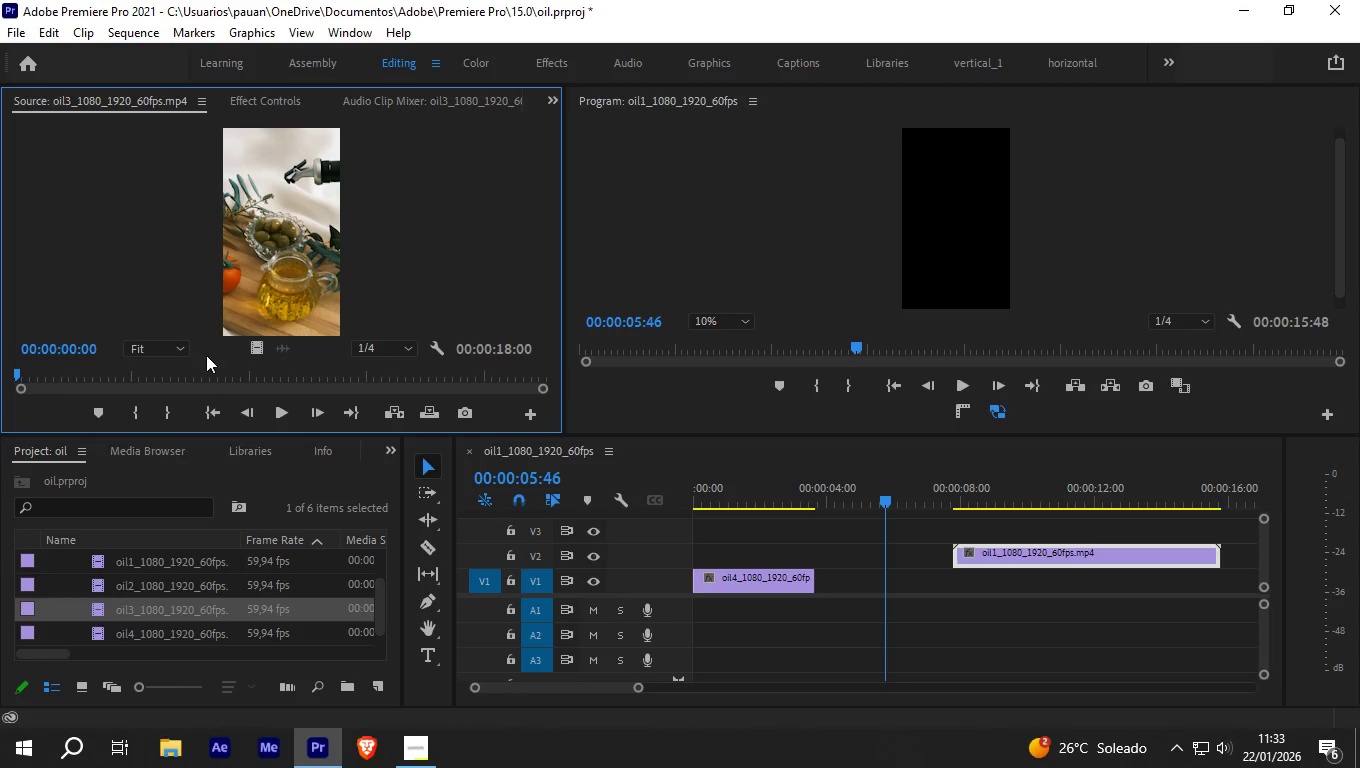 
left_click([276, 407])
 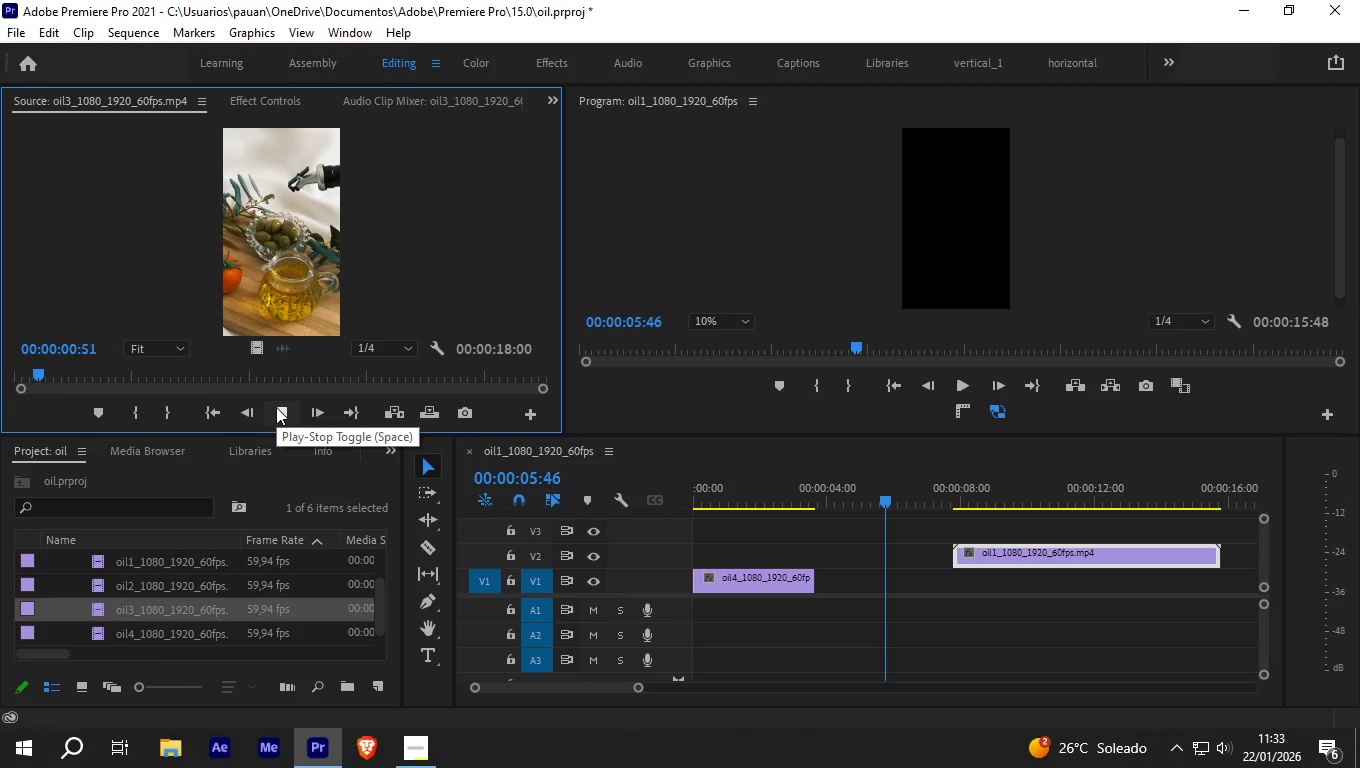 
left_click([276, 407])
 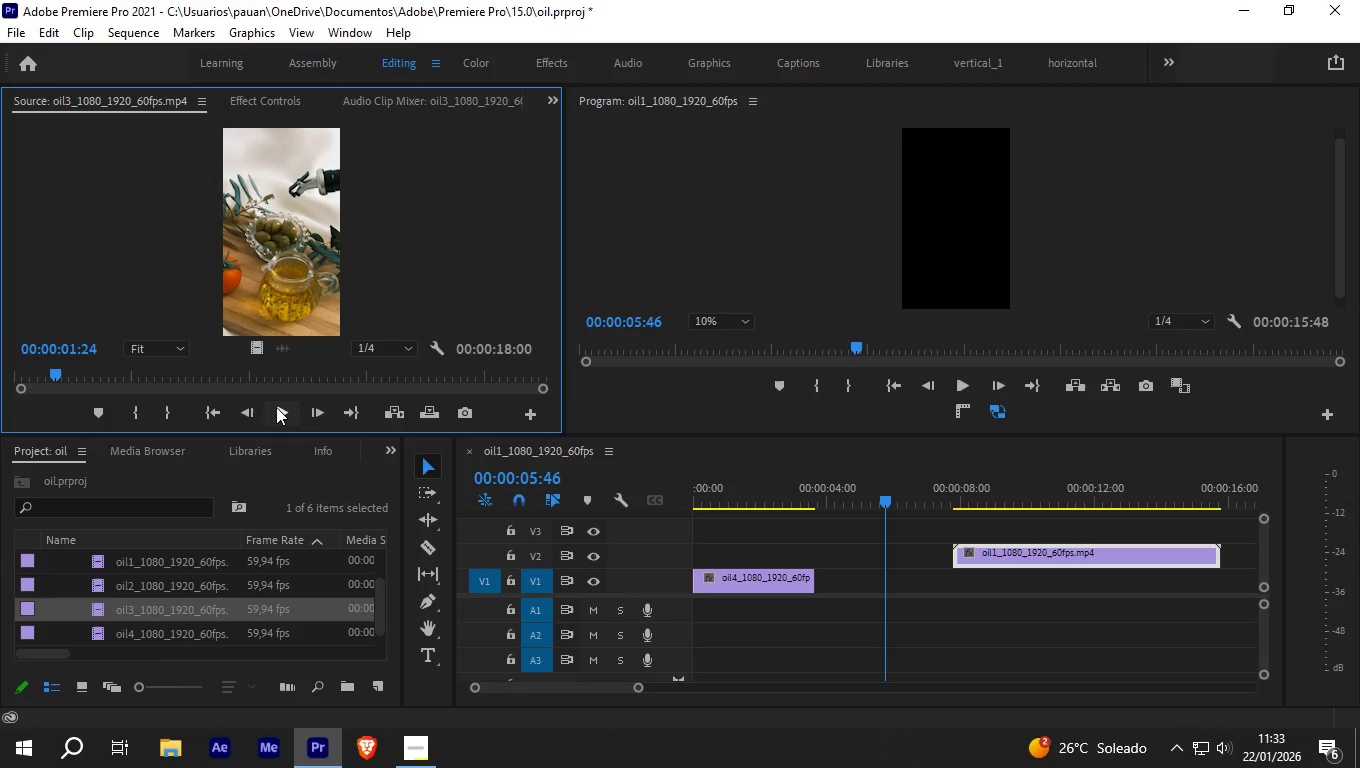 
key(I)
 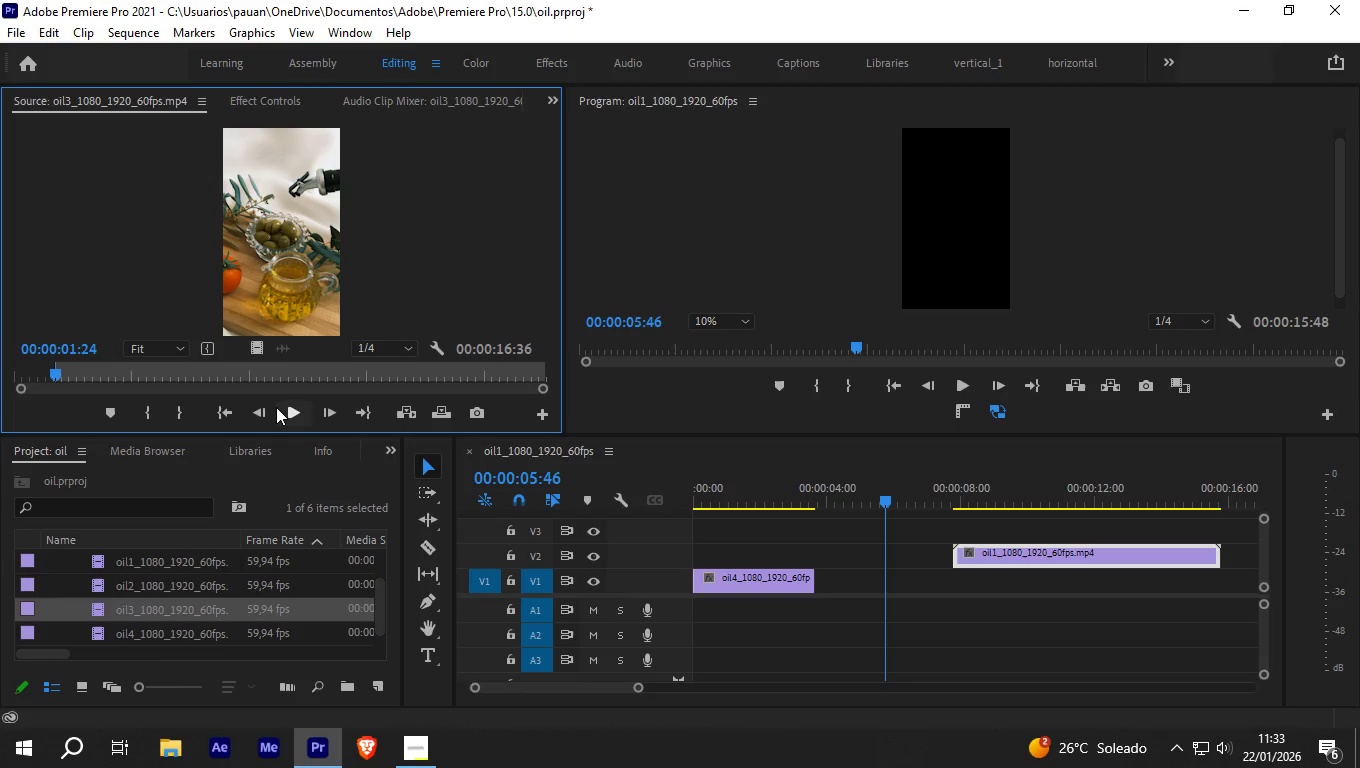 
key(Space)
 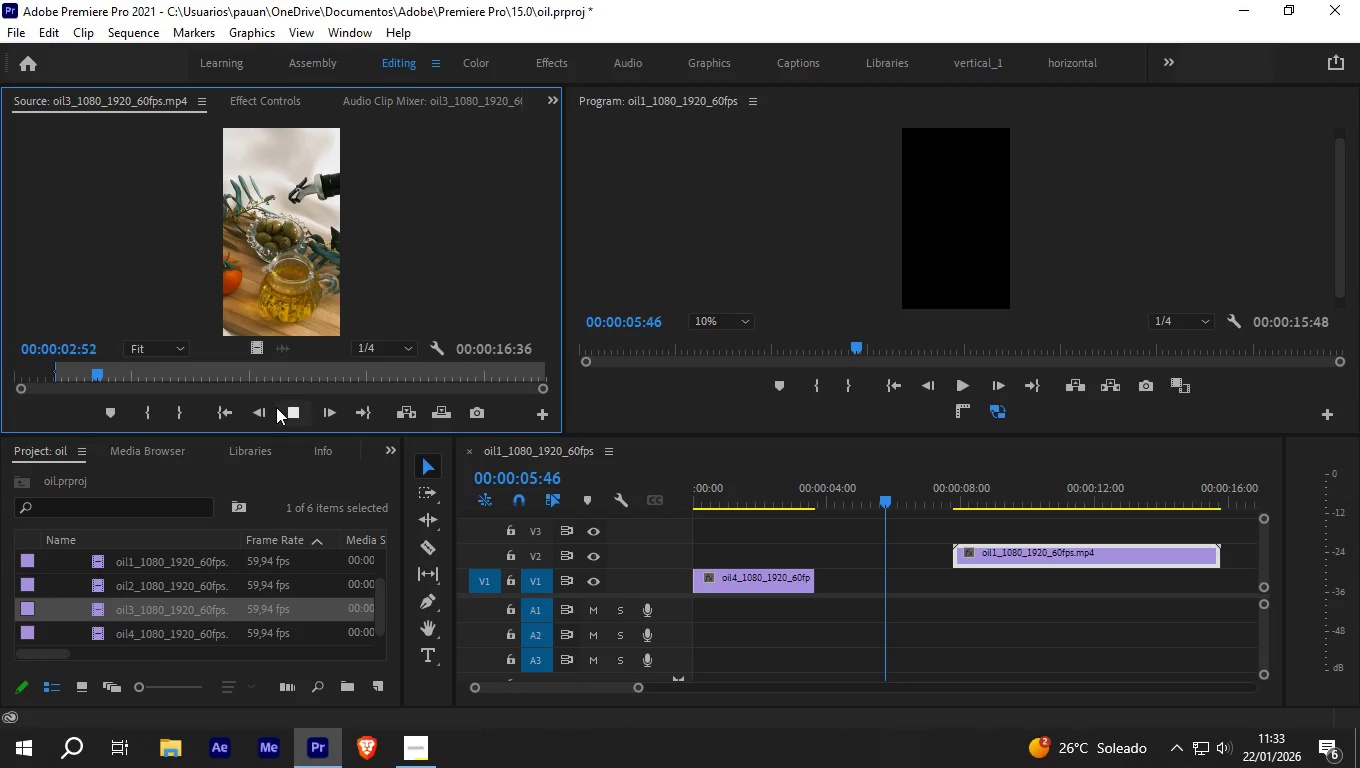 
key(Space)
 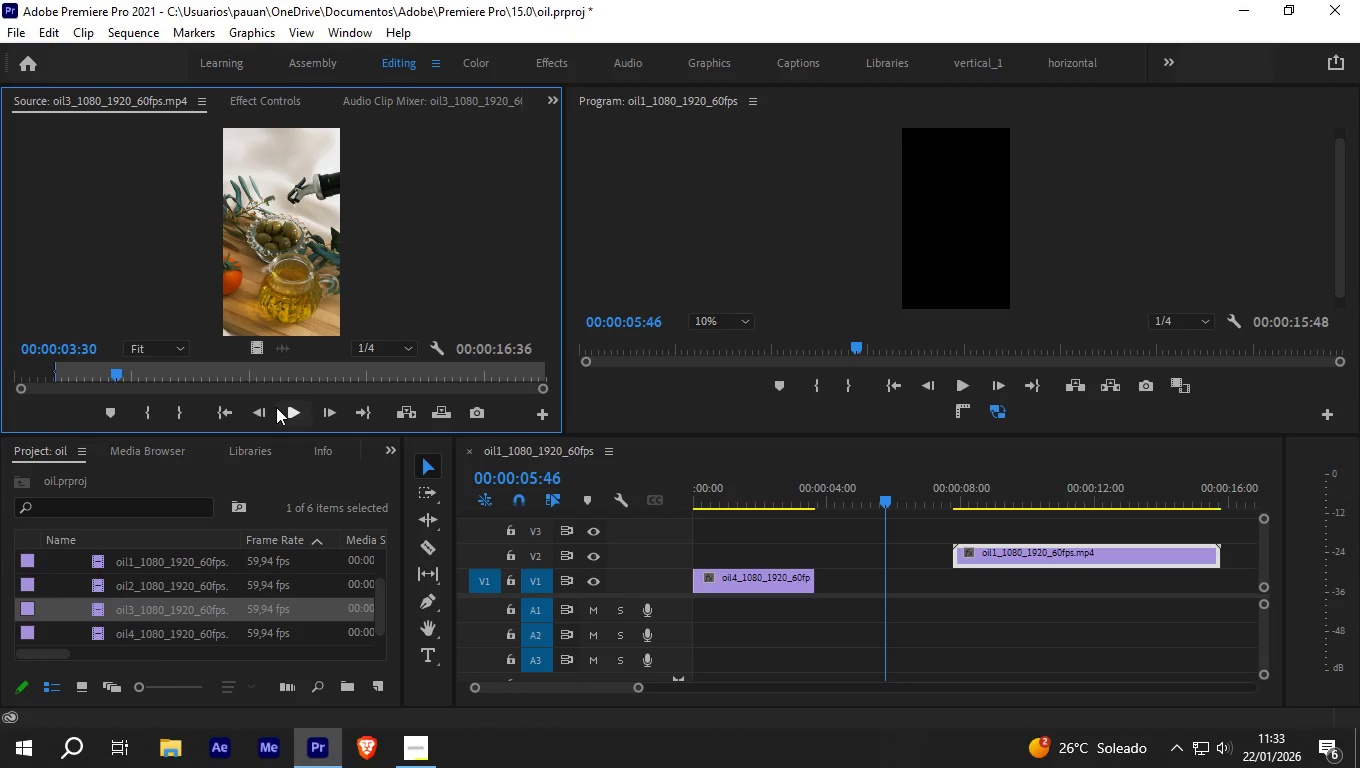 
key(I)
 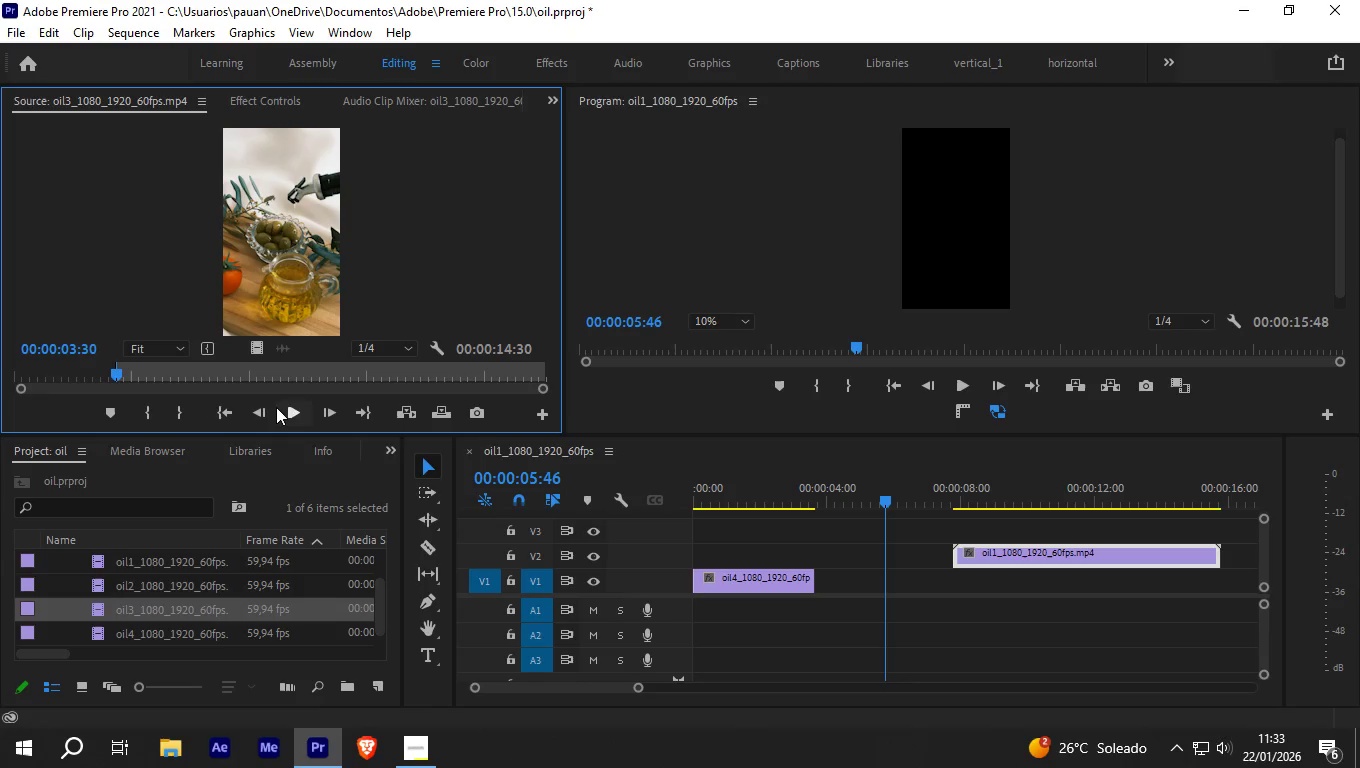 
key(Space)
 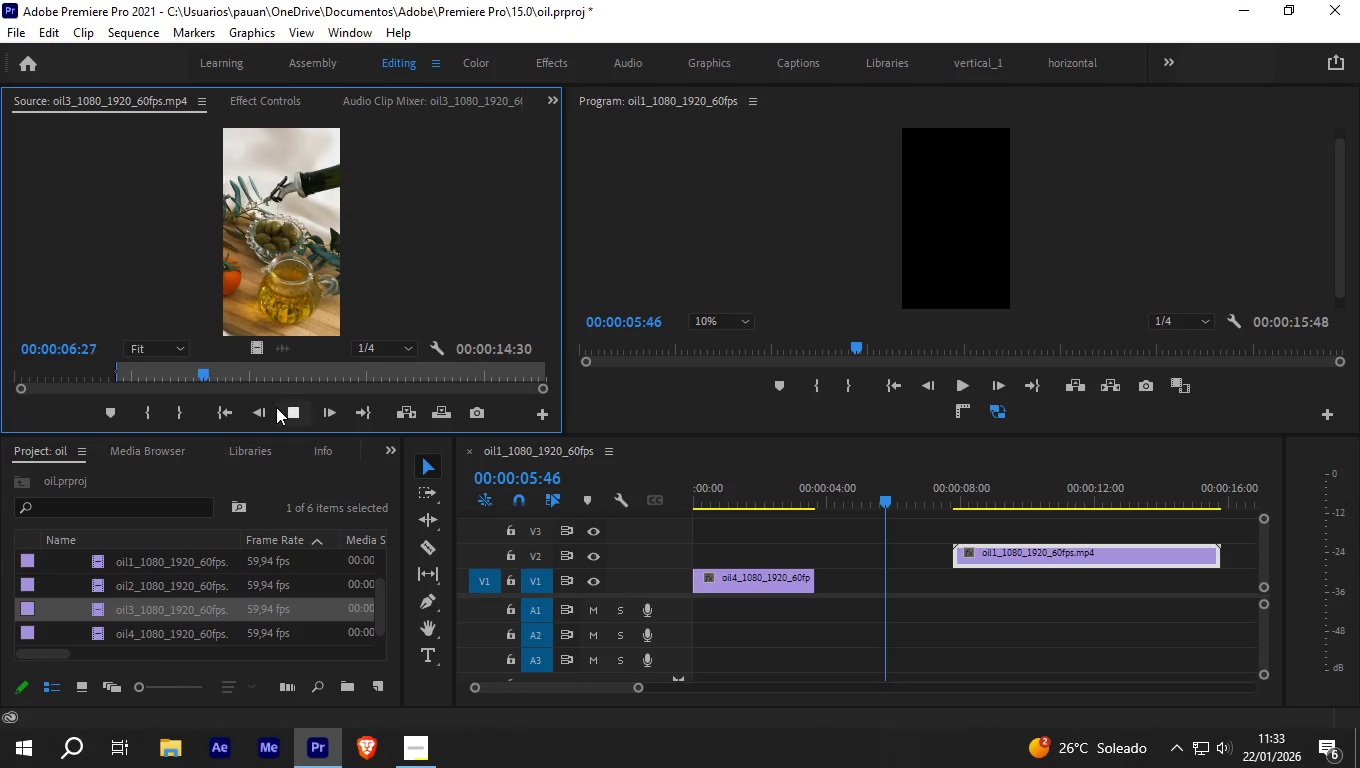 
key(O)
 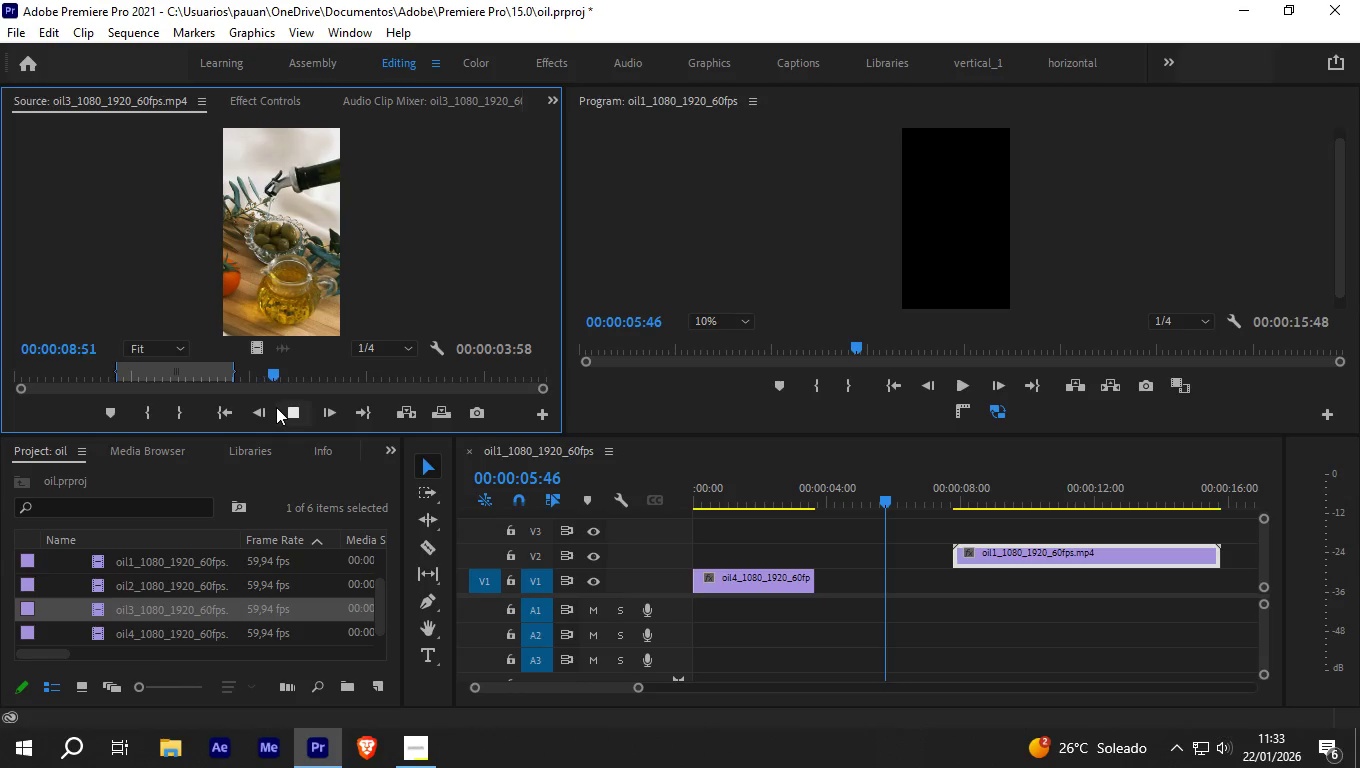 
key(Space)
 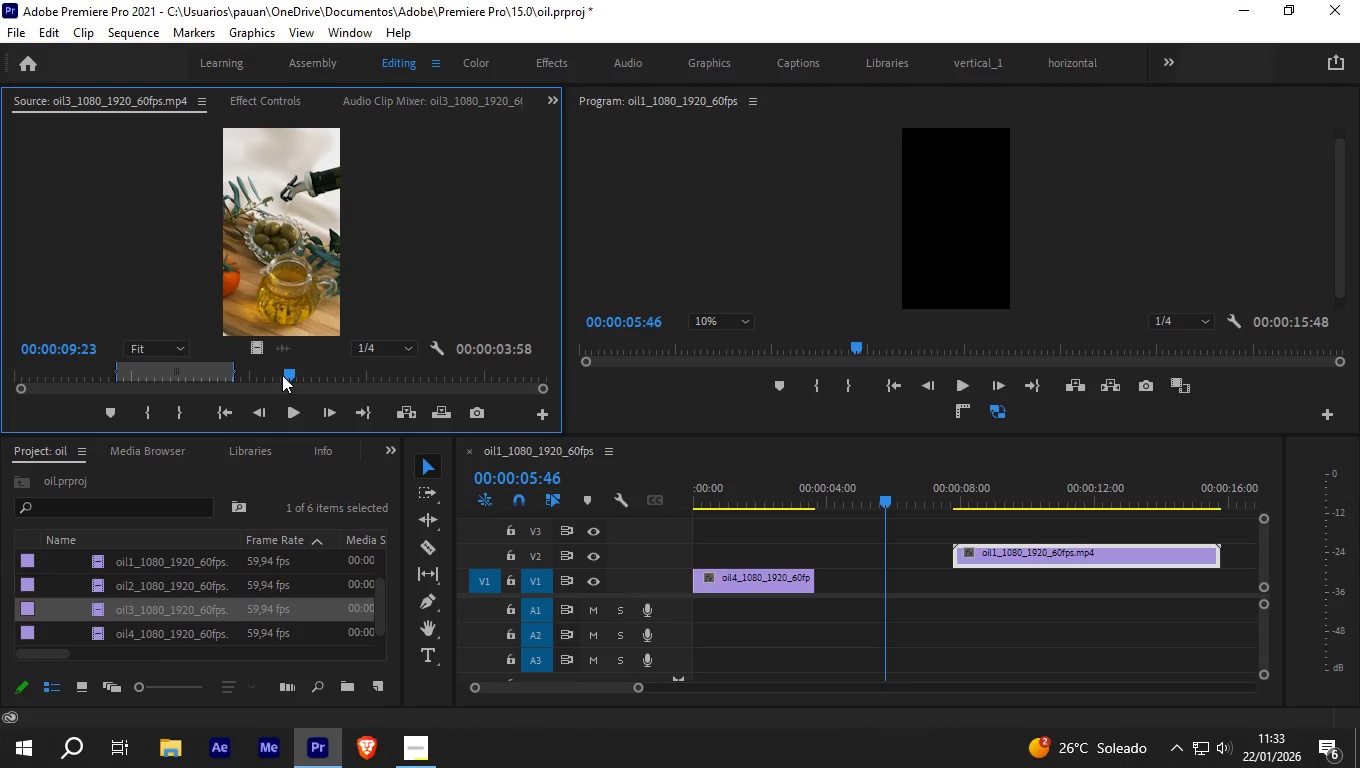 
left_click_drag(start_coordinate=[281, 374], to_coordinate=[218, 387])
 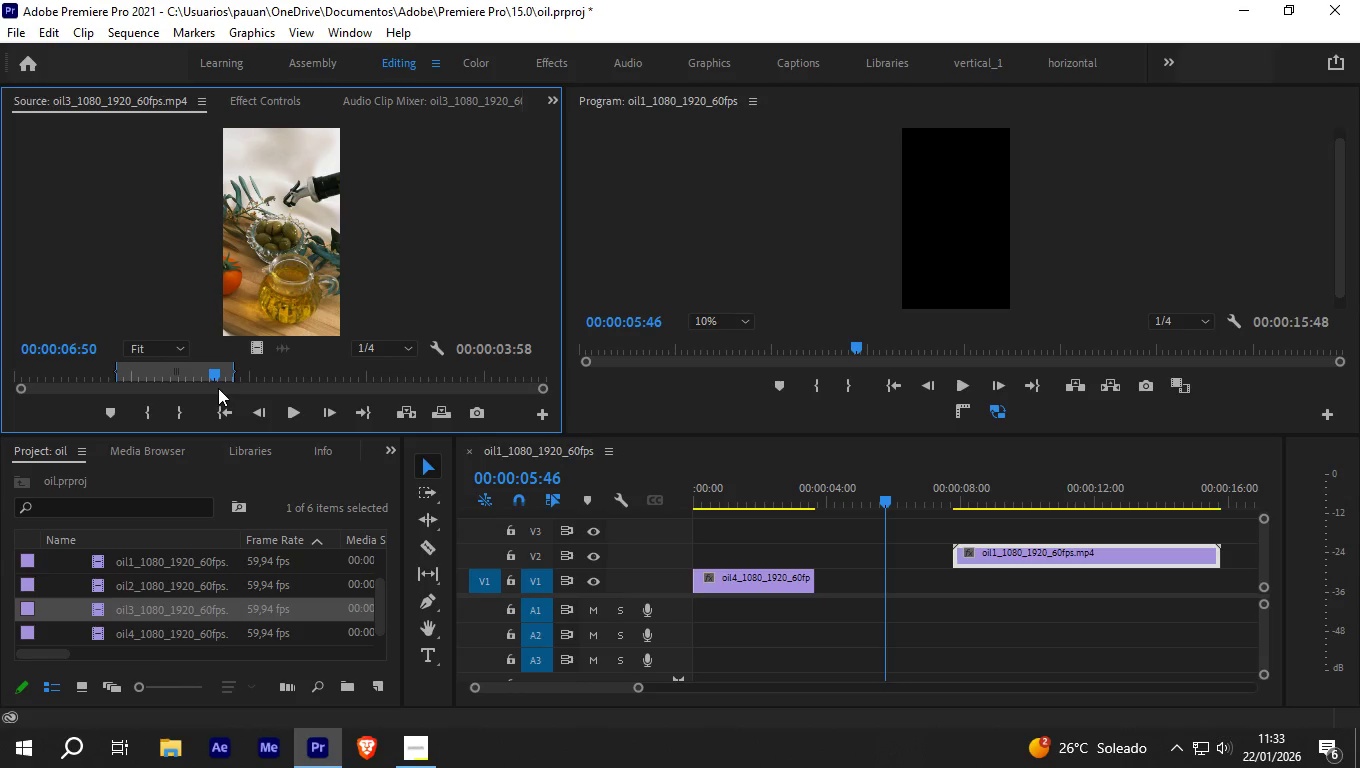 
key(I)
 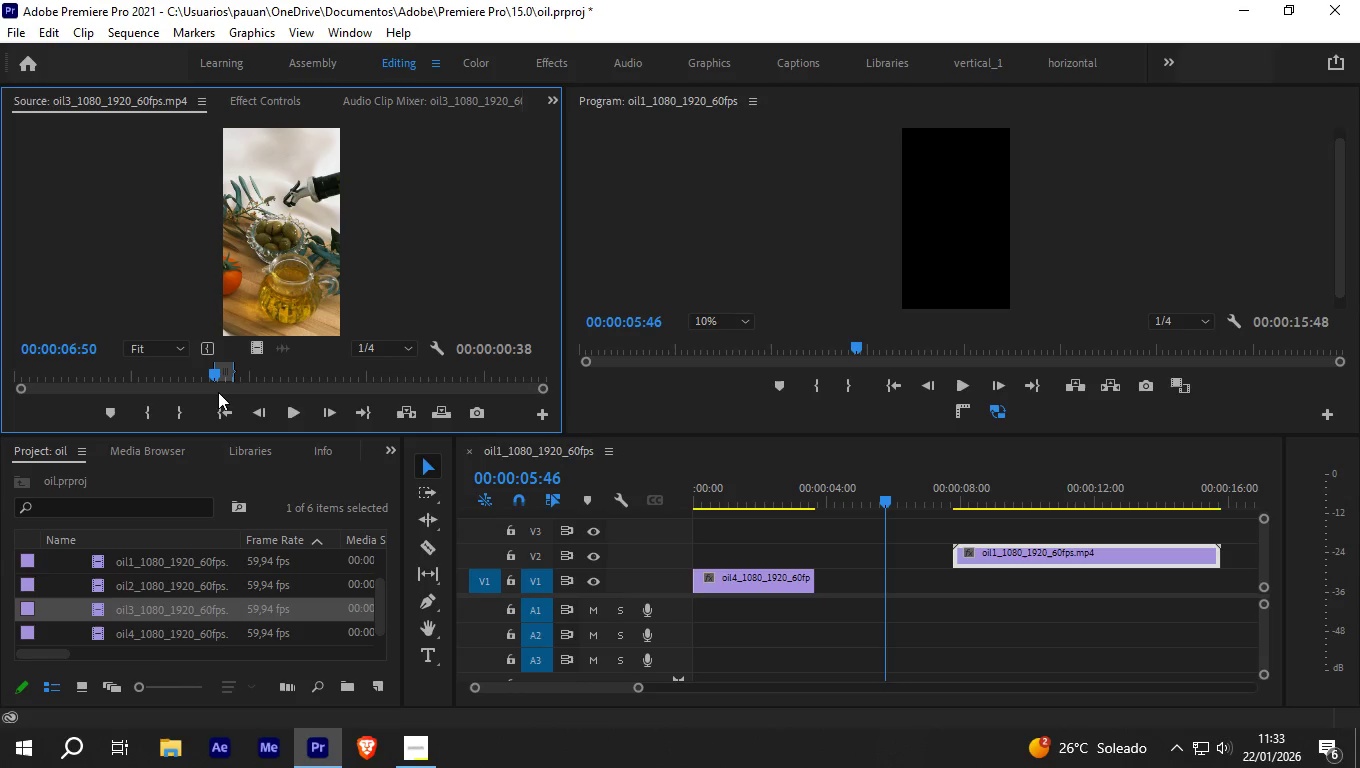 
key(Space)
 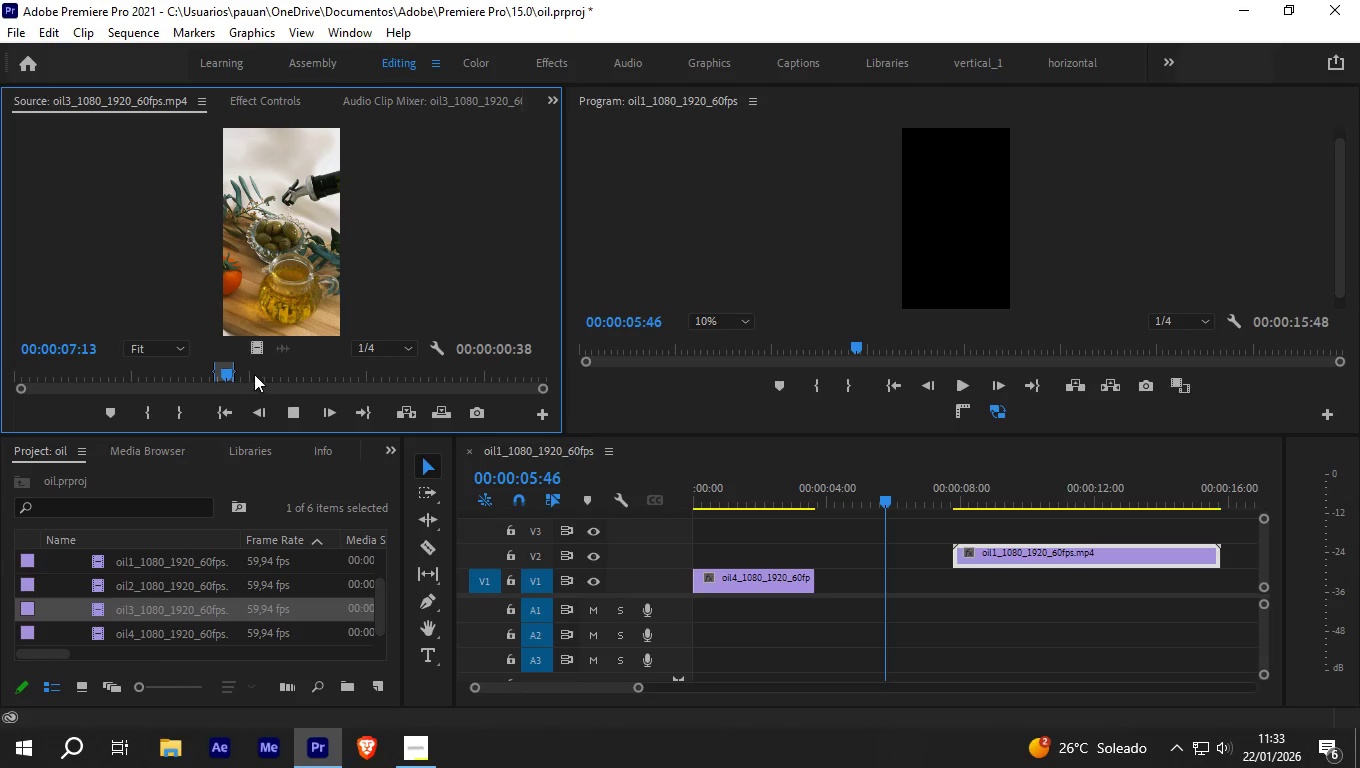 
left_click_drag(start_coordinate=[236, 368], to_coordinate=[305, 370])
 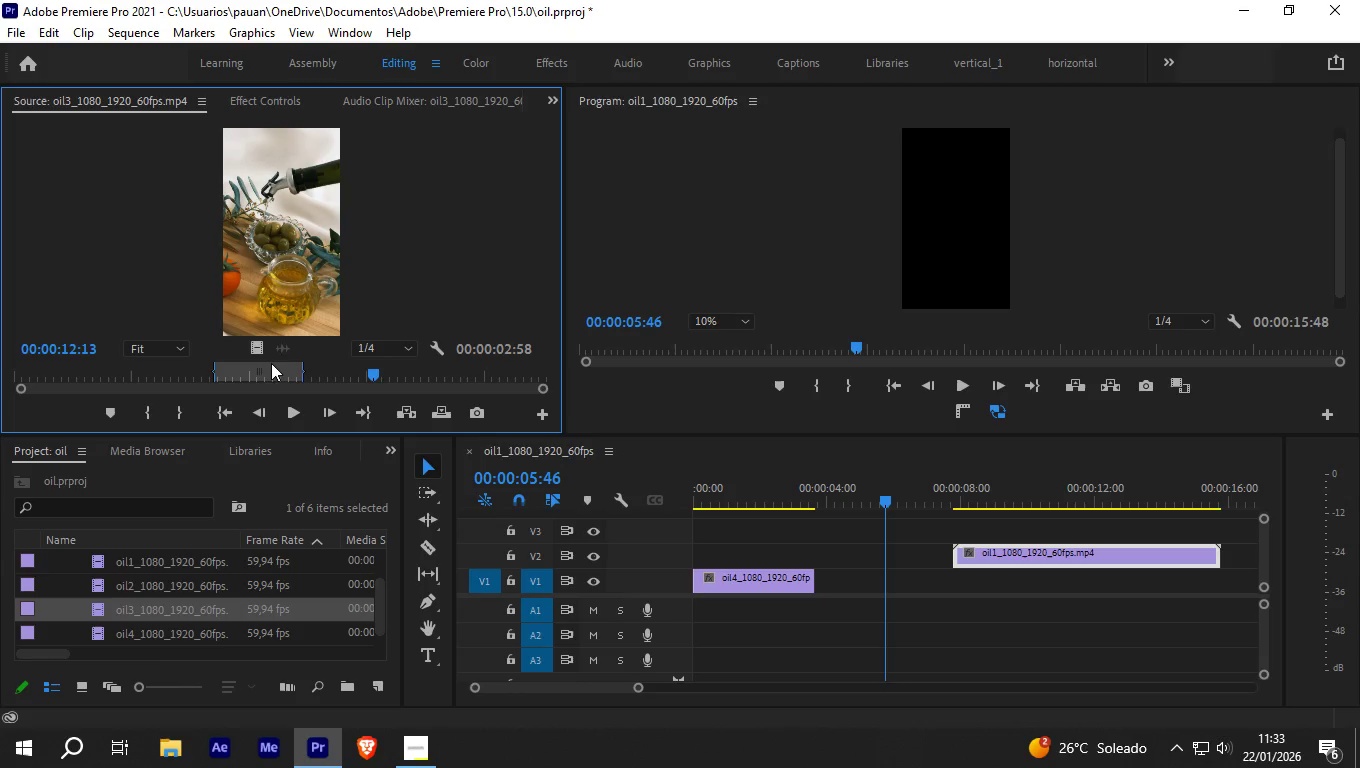 
left_click_drag(start_coordinate=[256, 350], to_coordinate=[823, 581])
 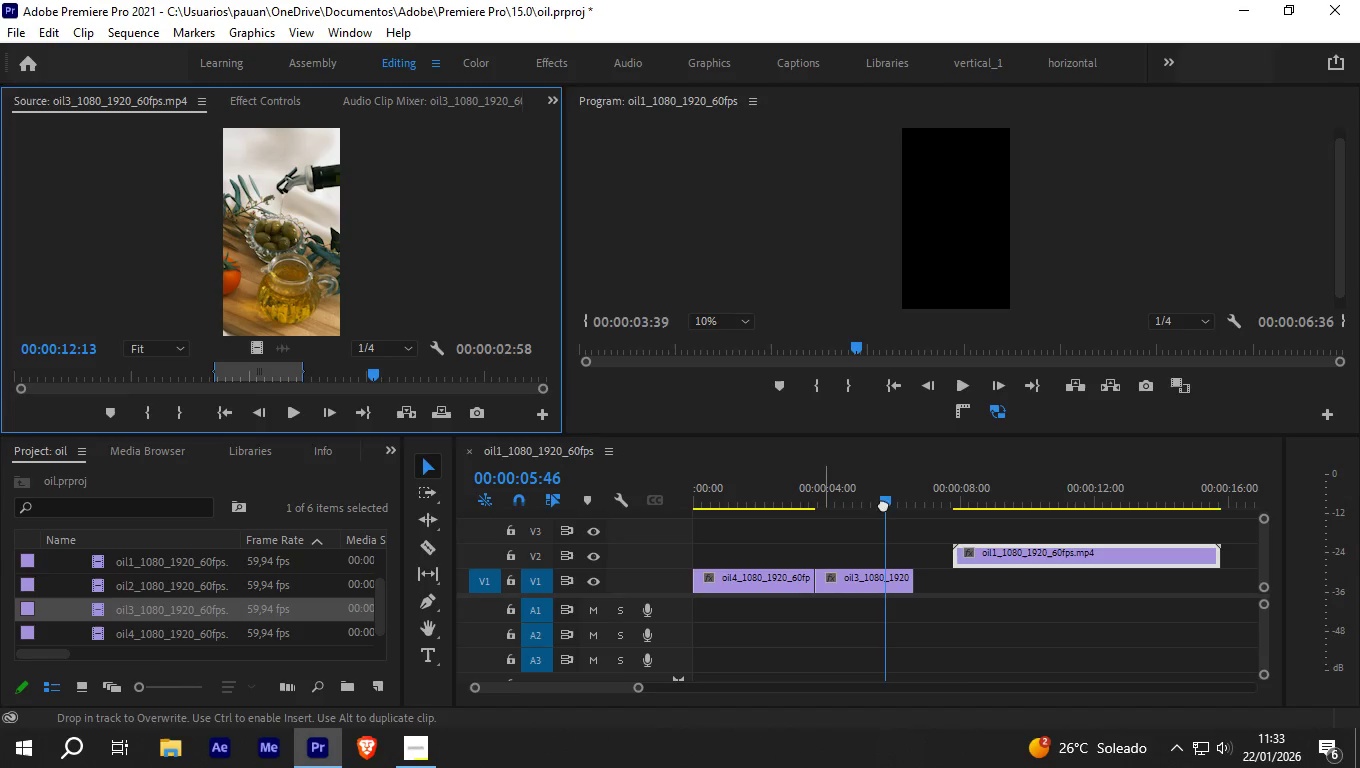 
left_click_drag(start_coordinate=[886, 498], to_coordinate=[913, 498])
 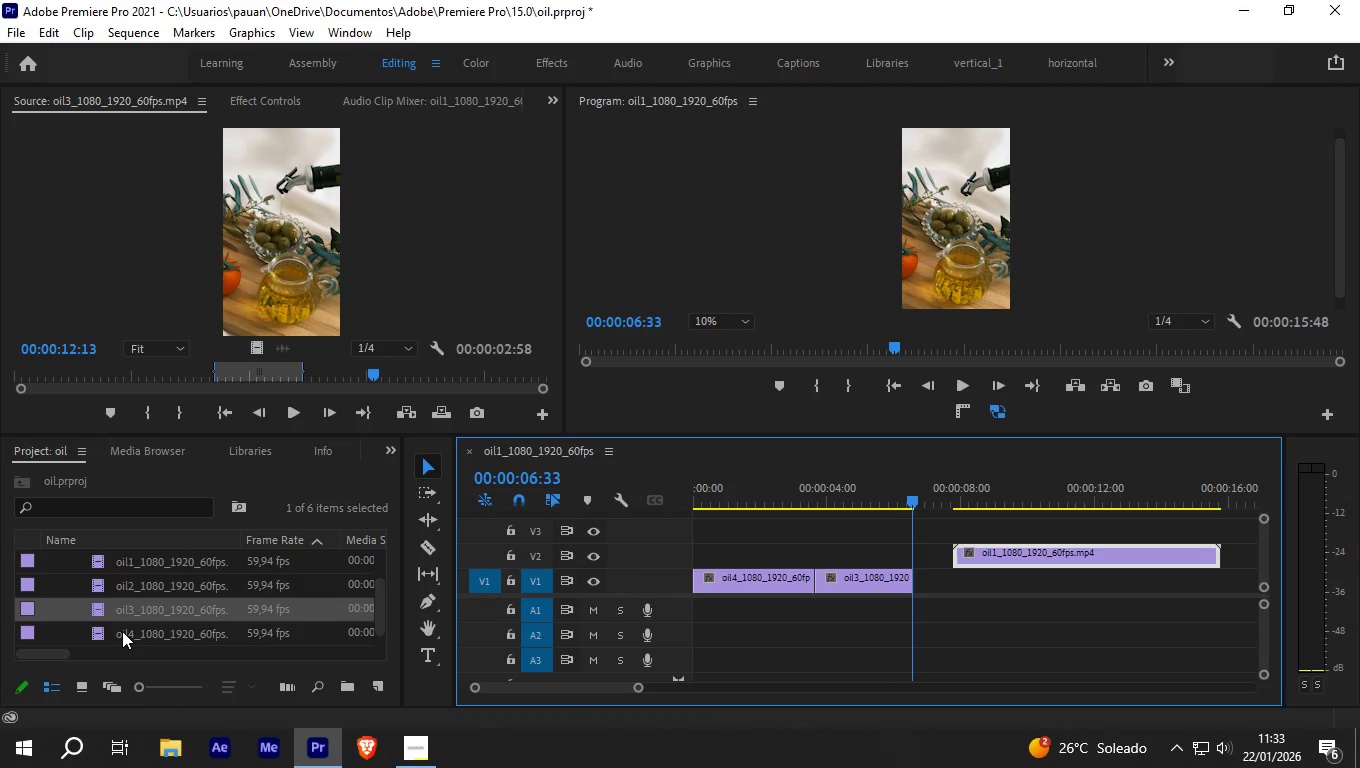 
left_click([122, 631])
 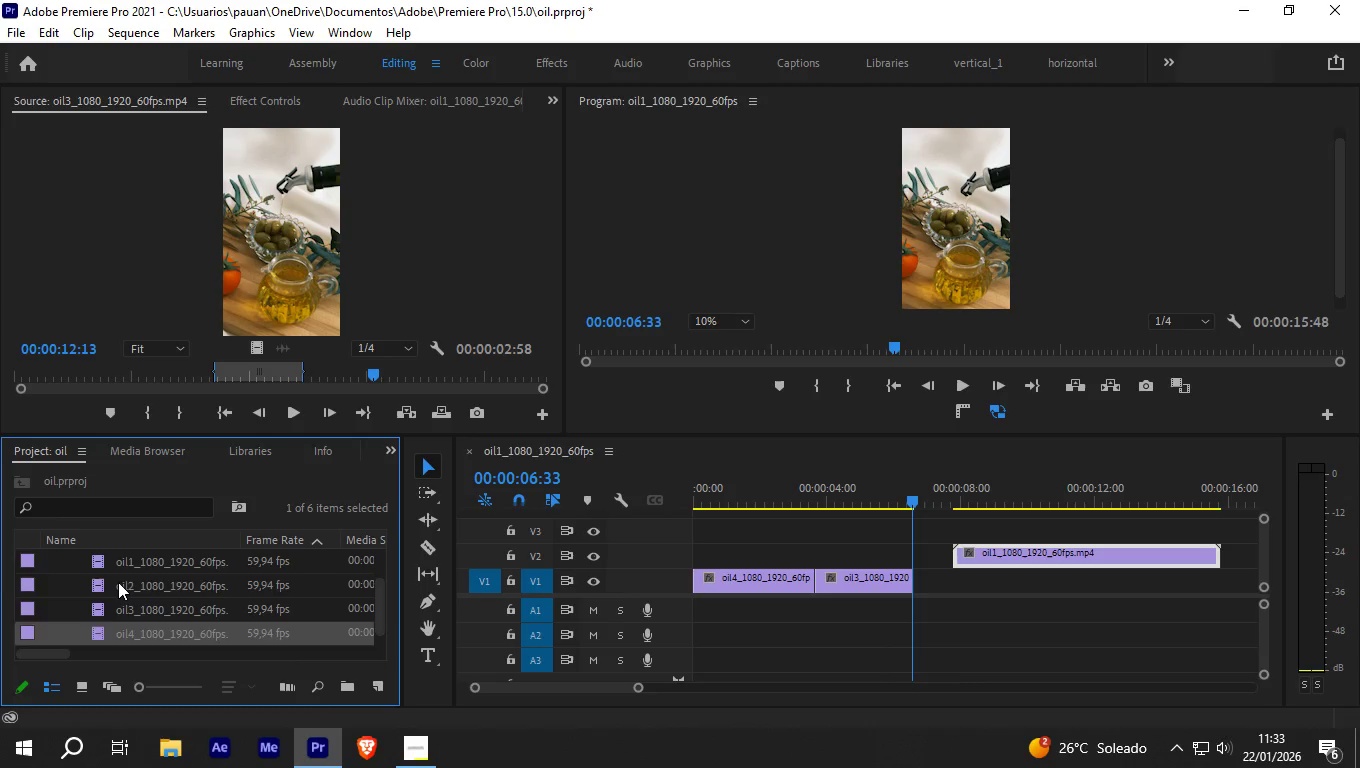 
double_click([94, 585])
 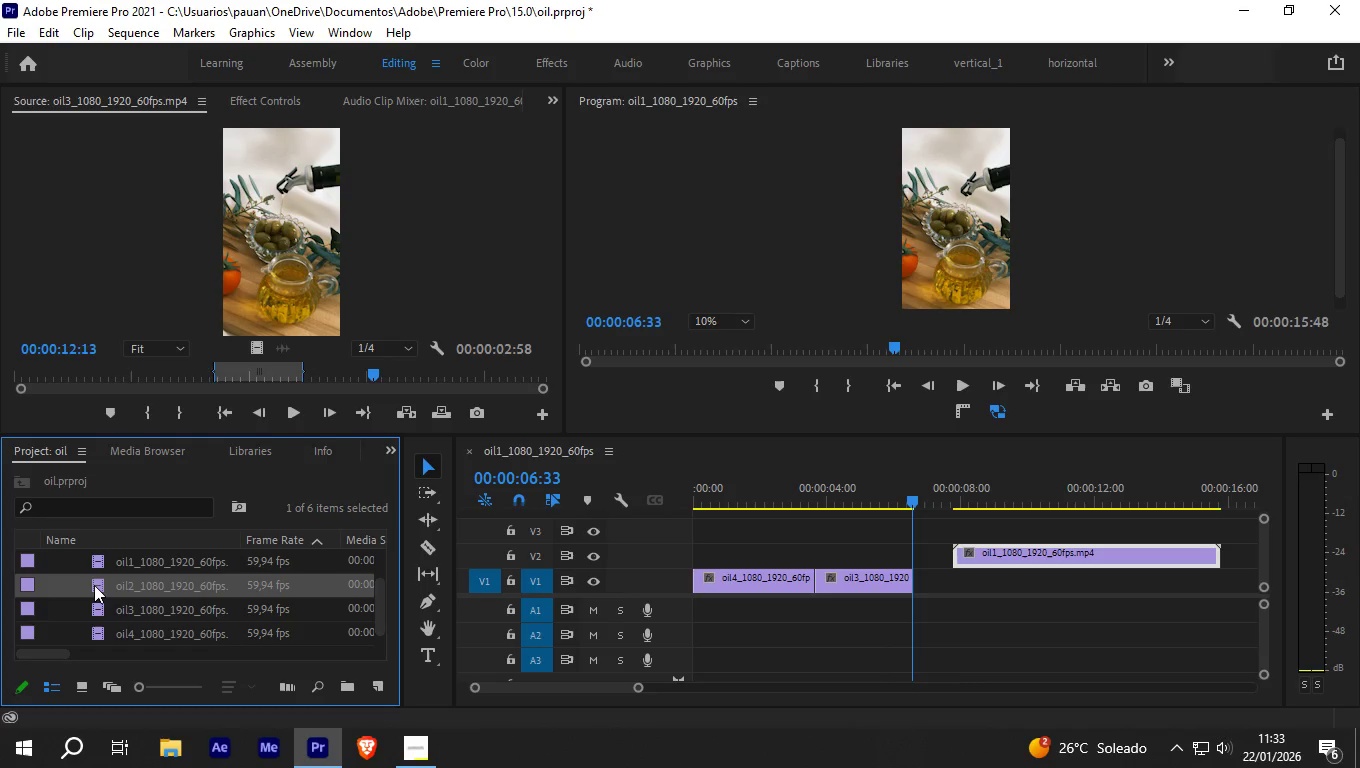 
triple_click([94, 585])
 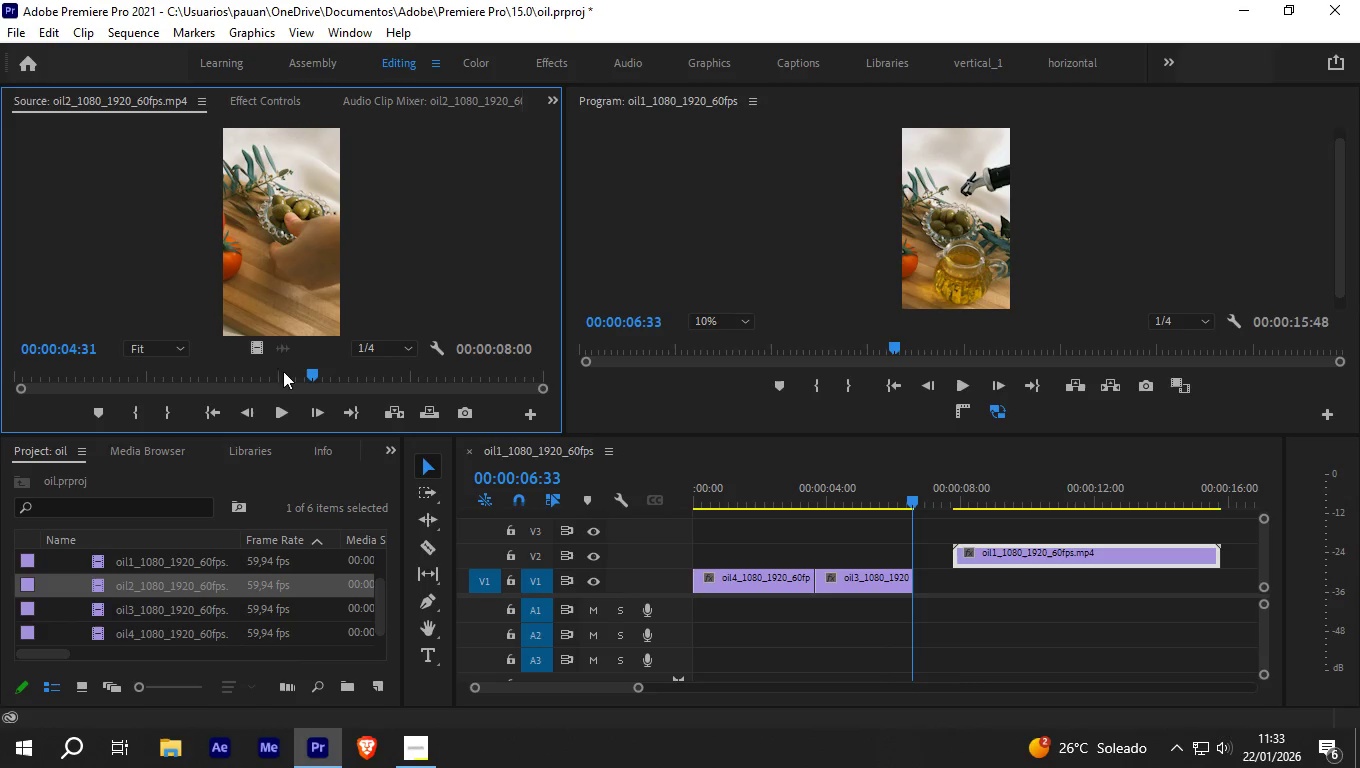 
left_click_drag(start_coordinate=[311, 368], to_coordinate=[0, 383])
 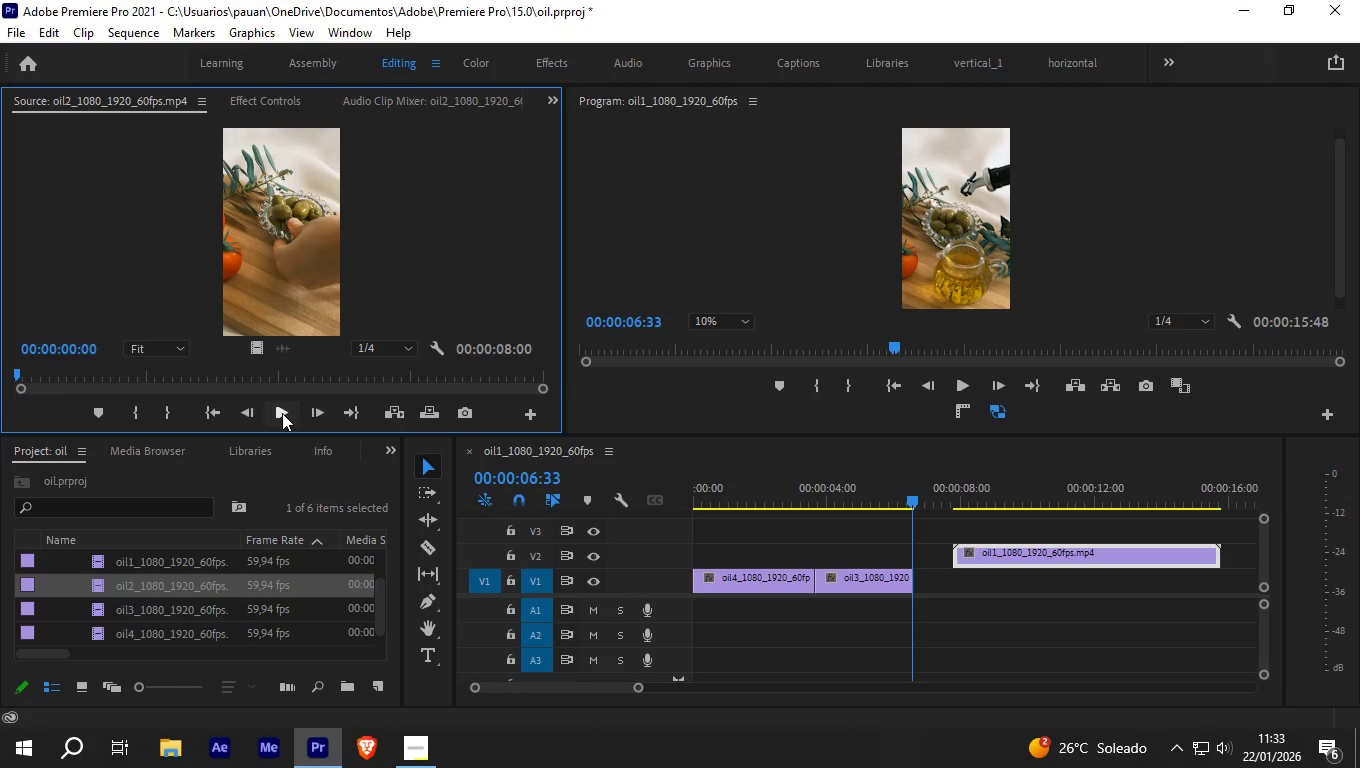 
left_click([282, 413])
 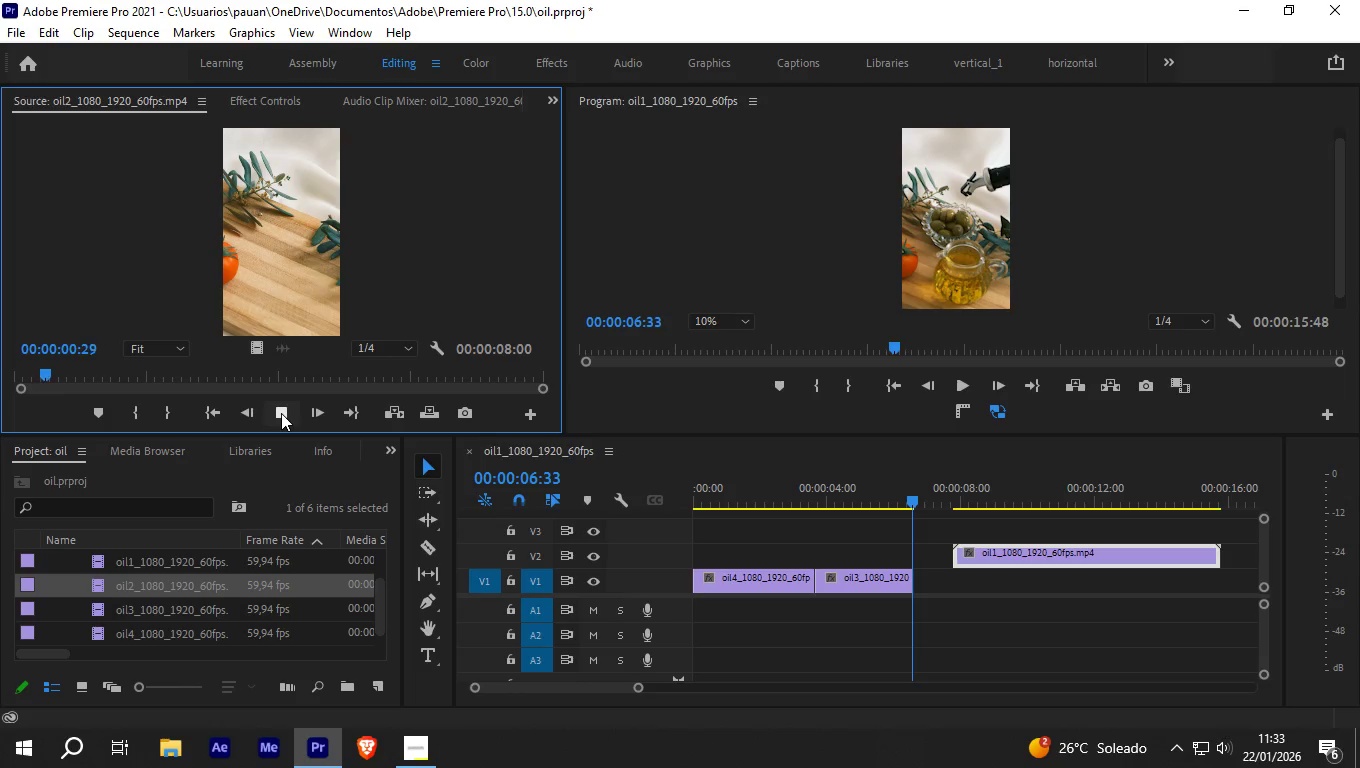 
left_click([281, 413])
 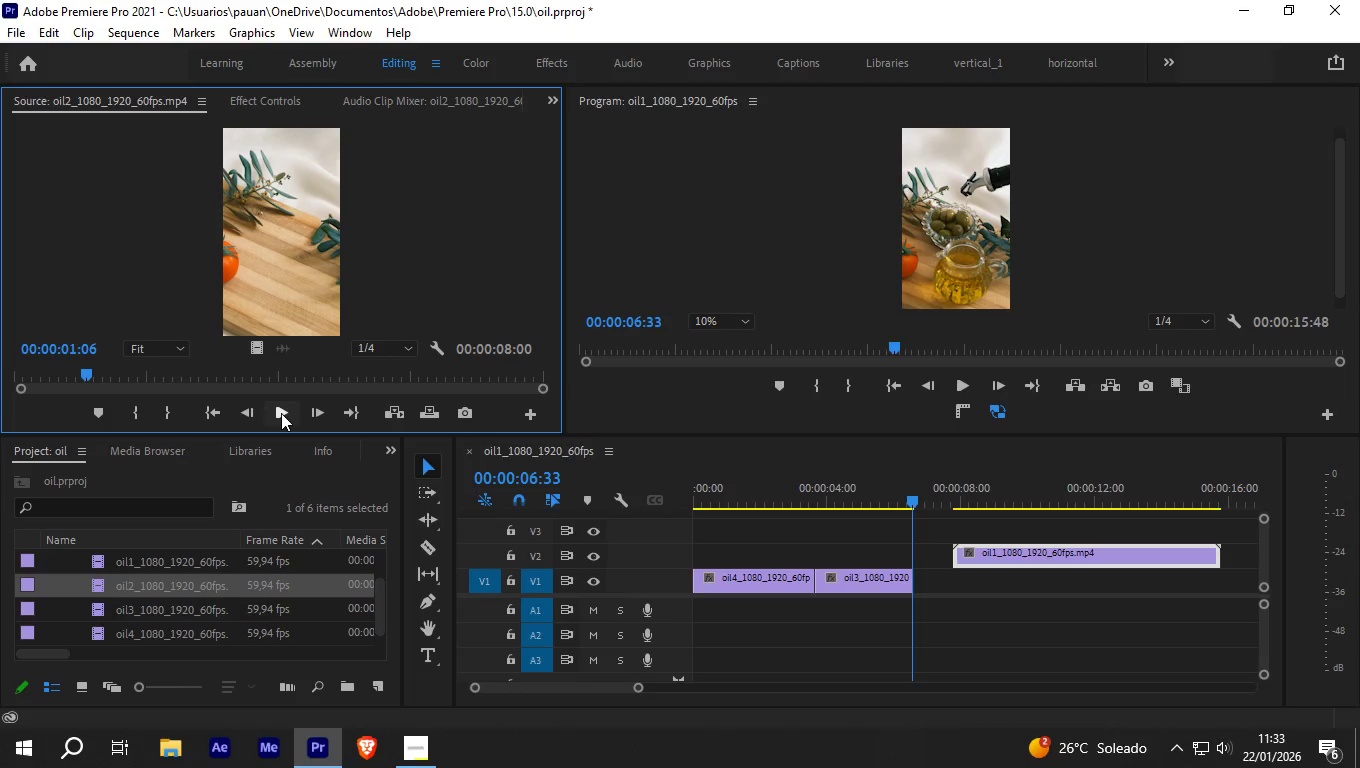 
left_click([281, 413])
 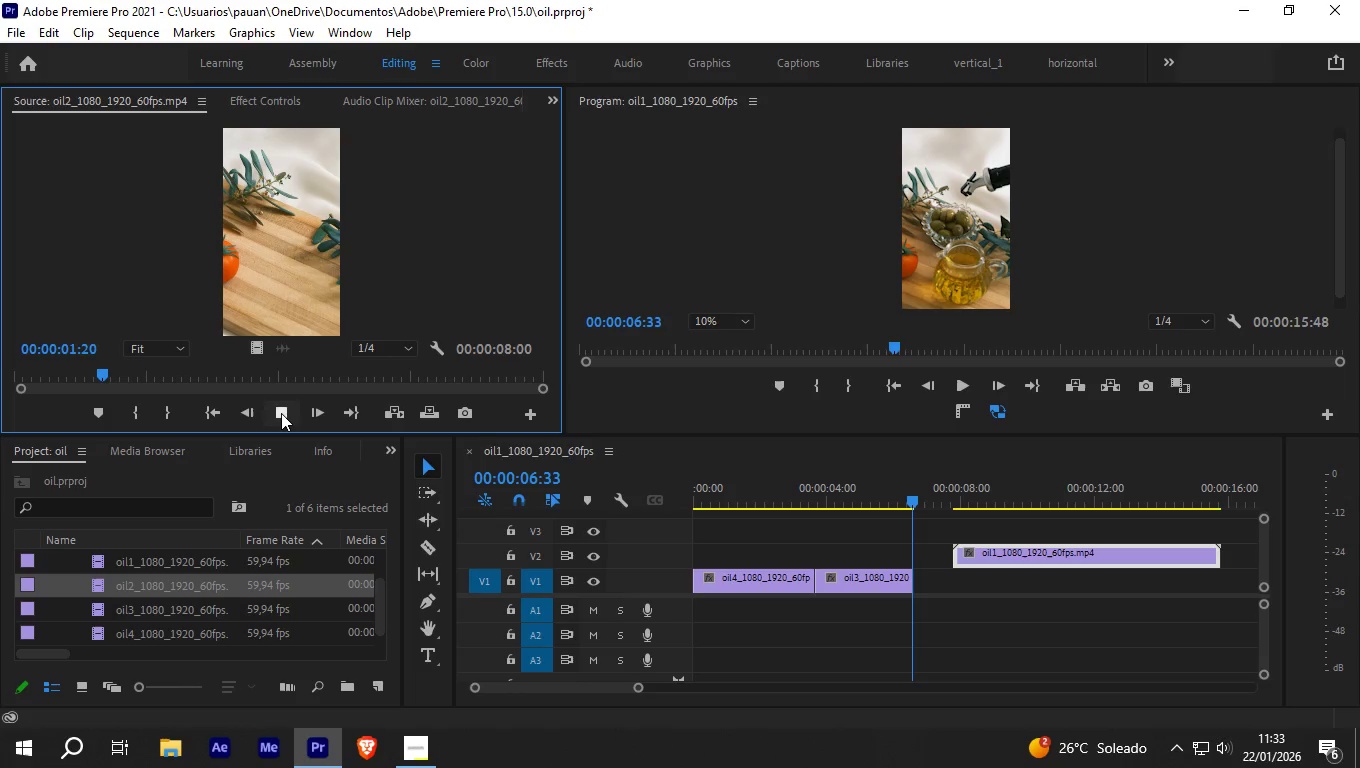 
left_click([281, 413])
 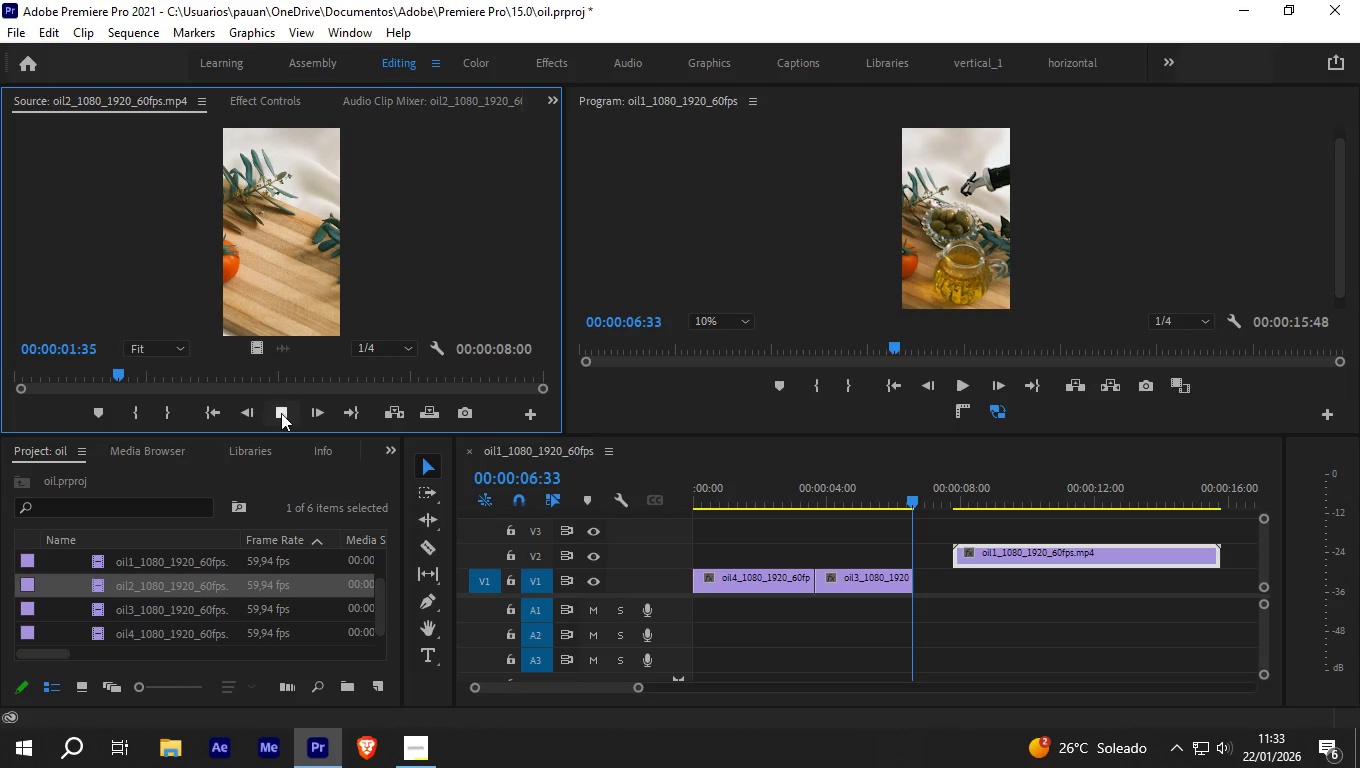 
left_click([281, 413])
 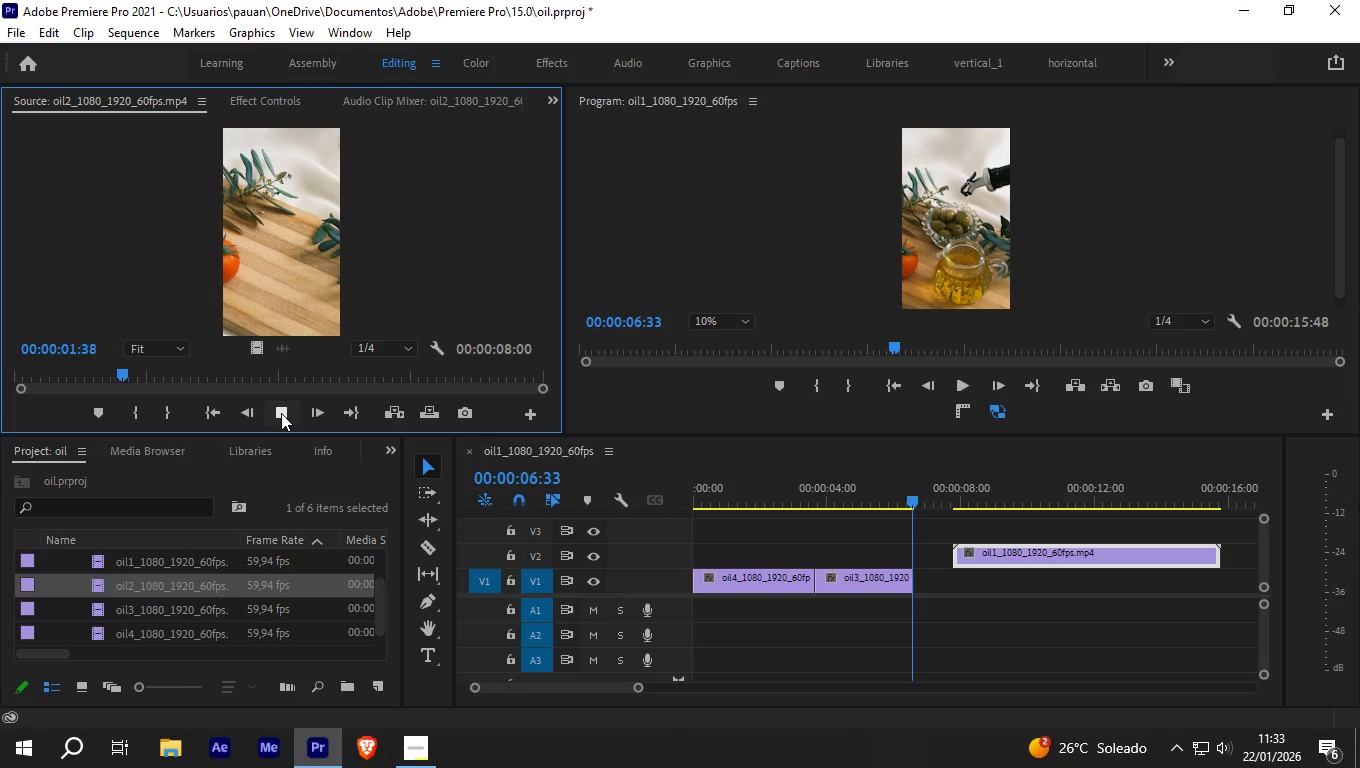 
left_click([281, 413])
 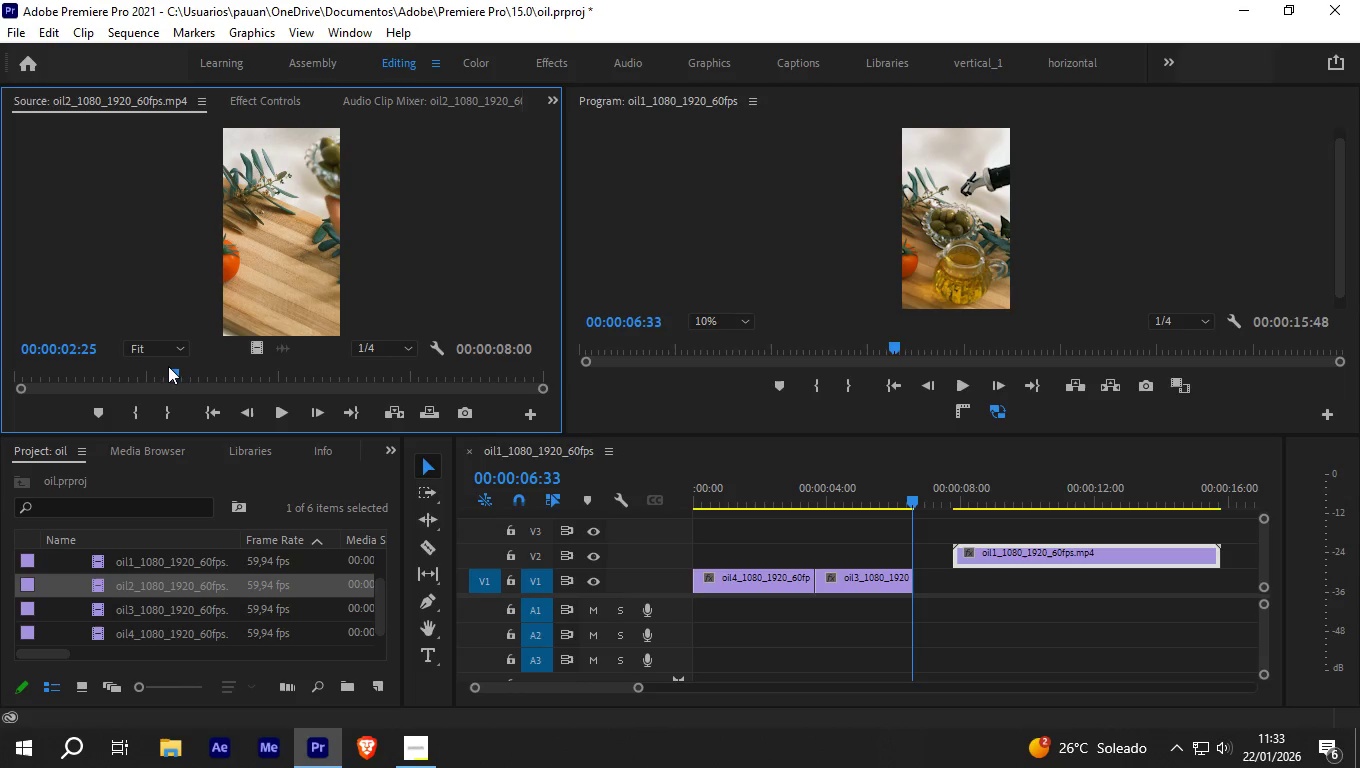 
left_click_drag(start_coordinate=[166, 366], to_coordinate=[124, 367])
 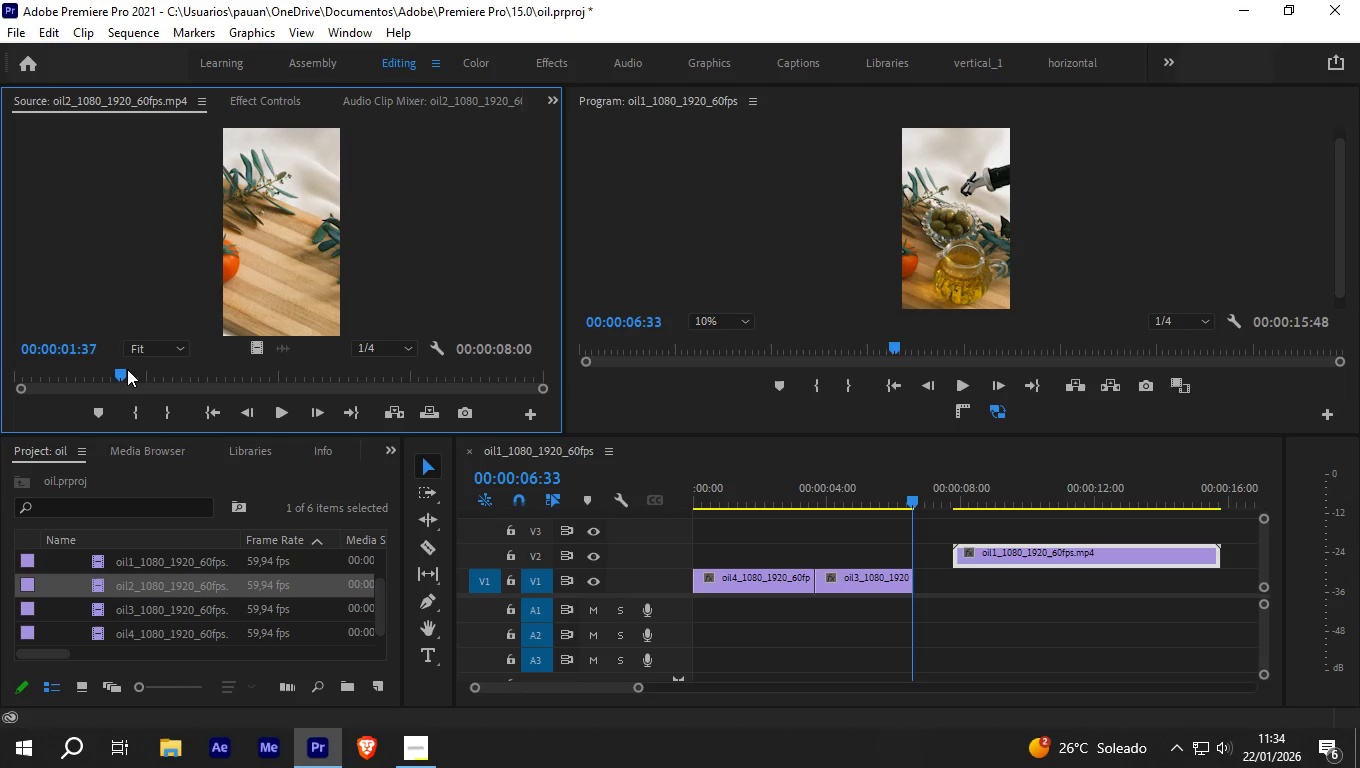 
key(I)
 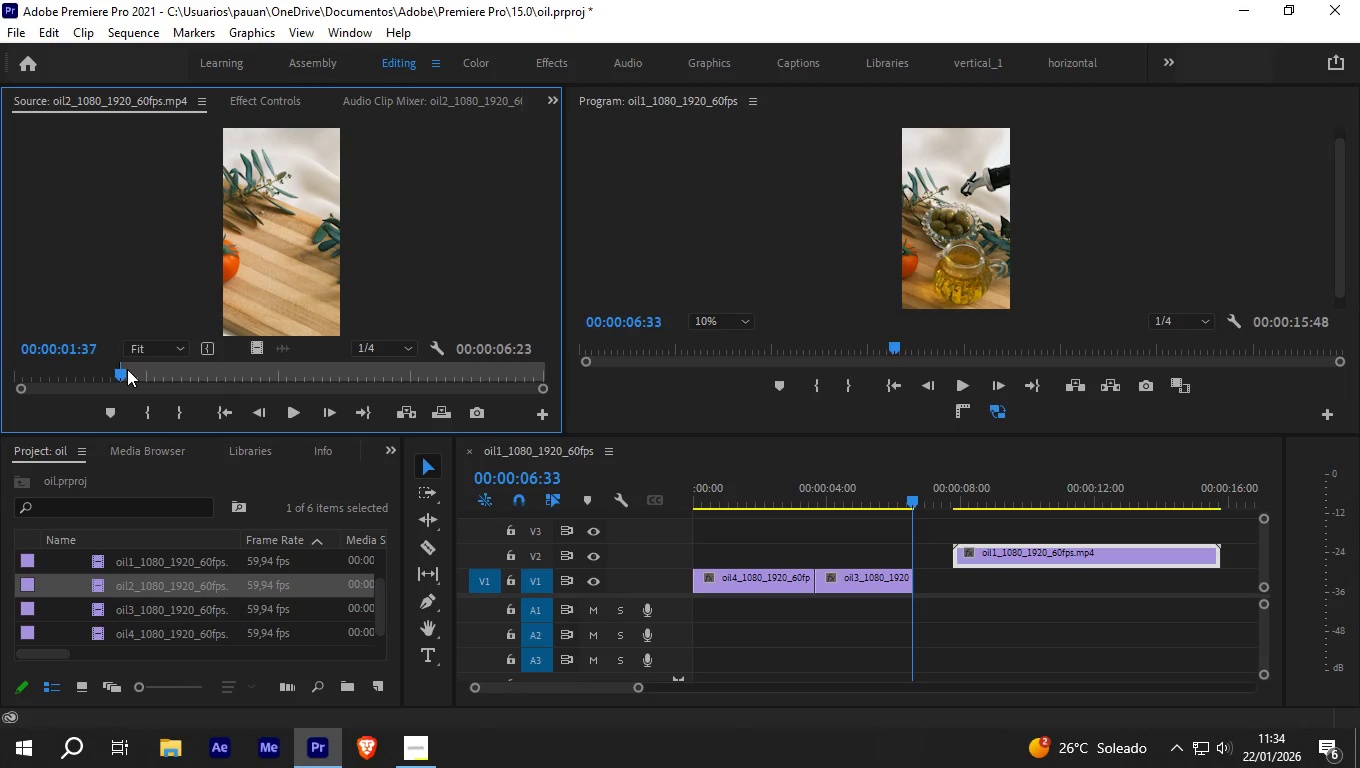 
key(Space)
 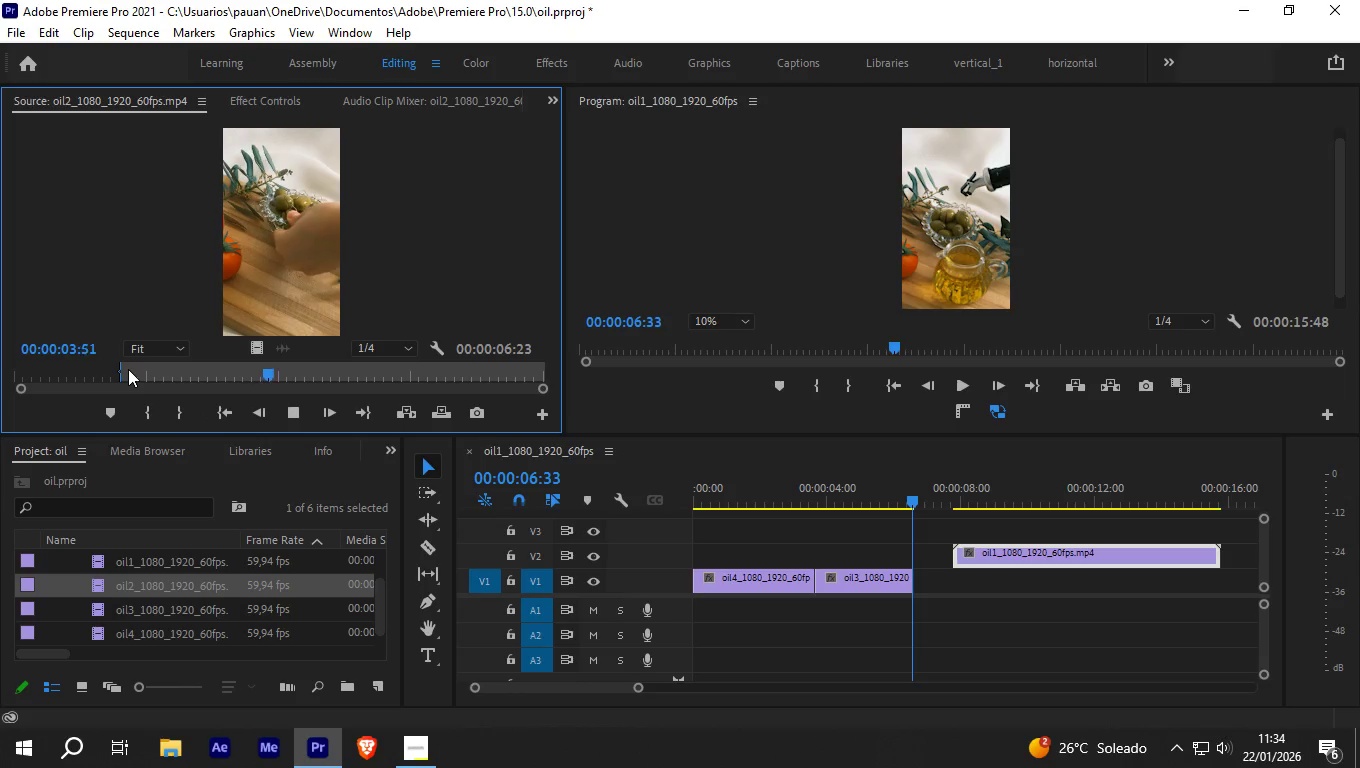 
key(Space)
 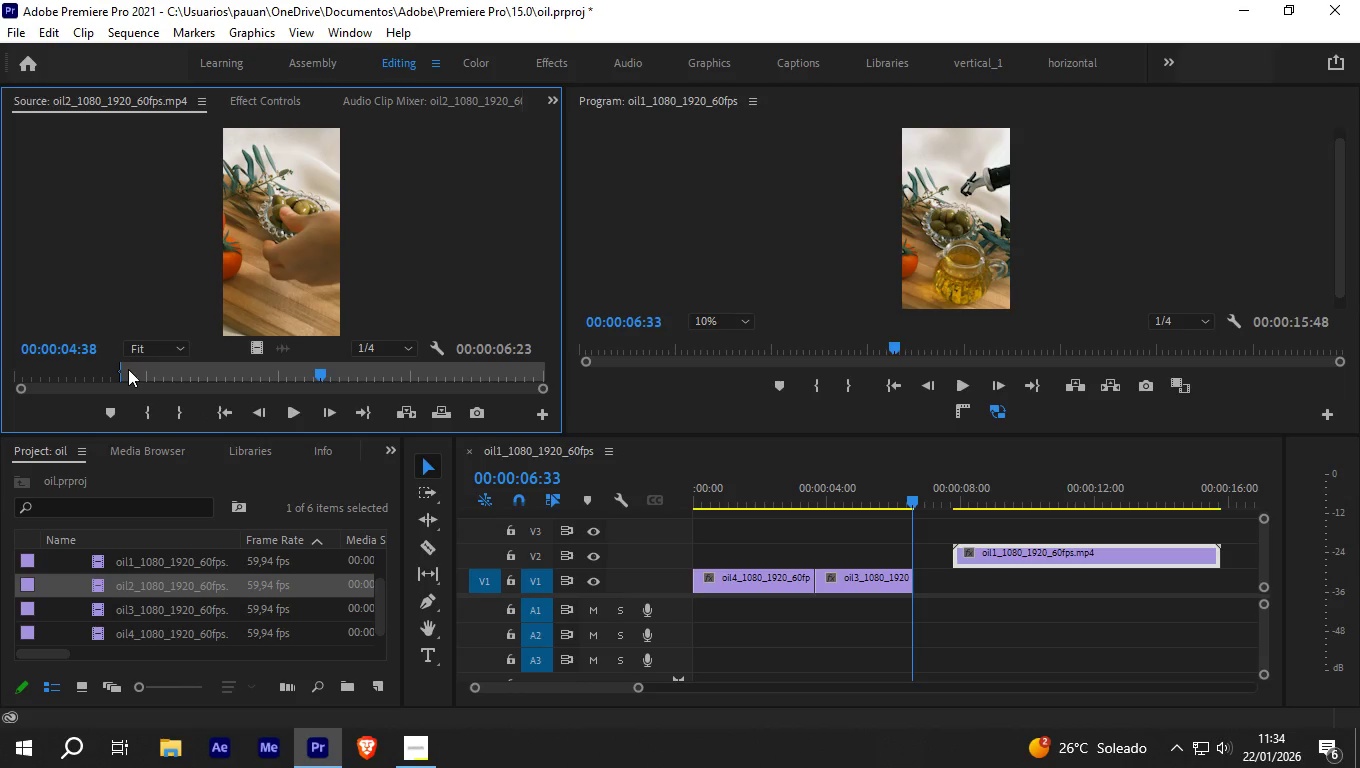 
key(Space)
 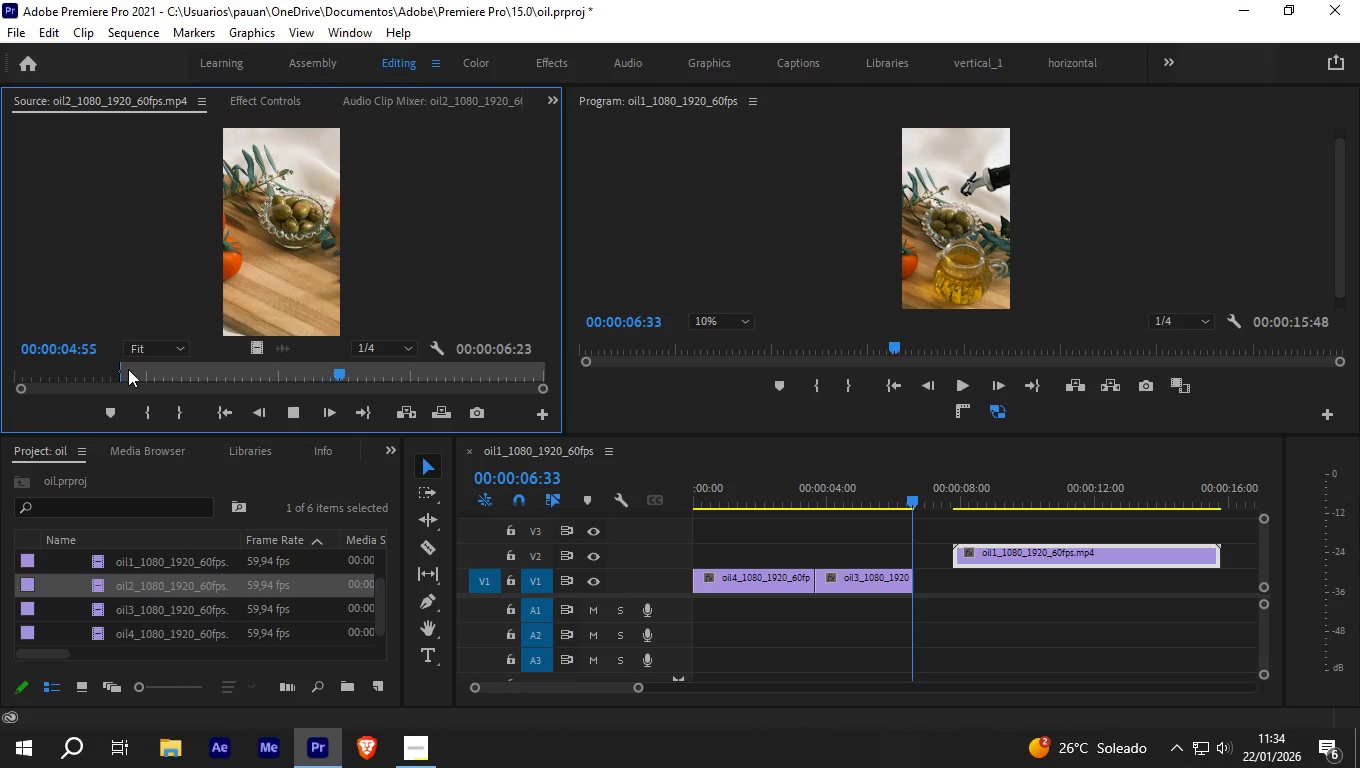 
key(Space)
 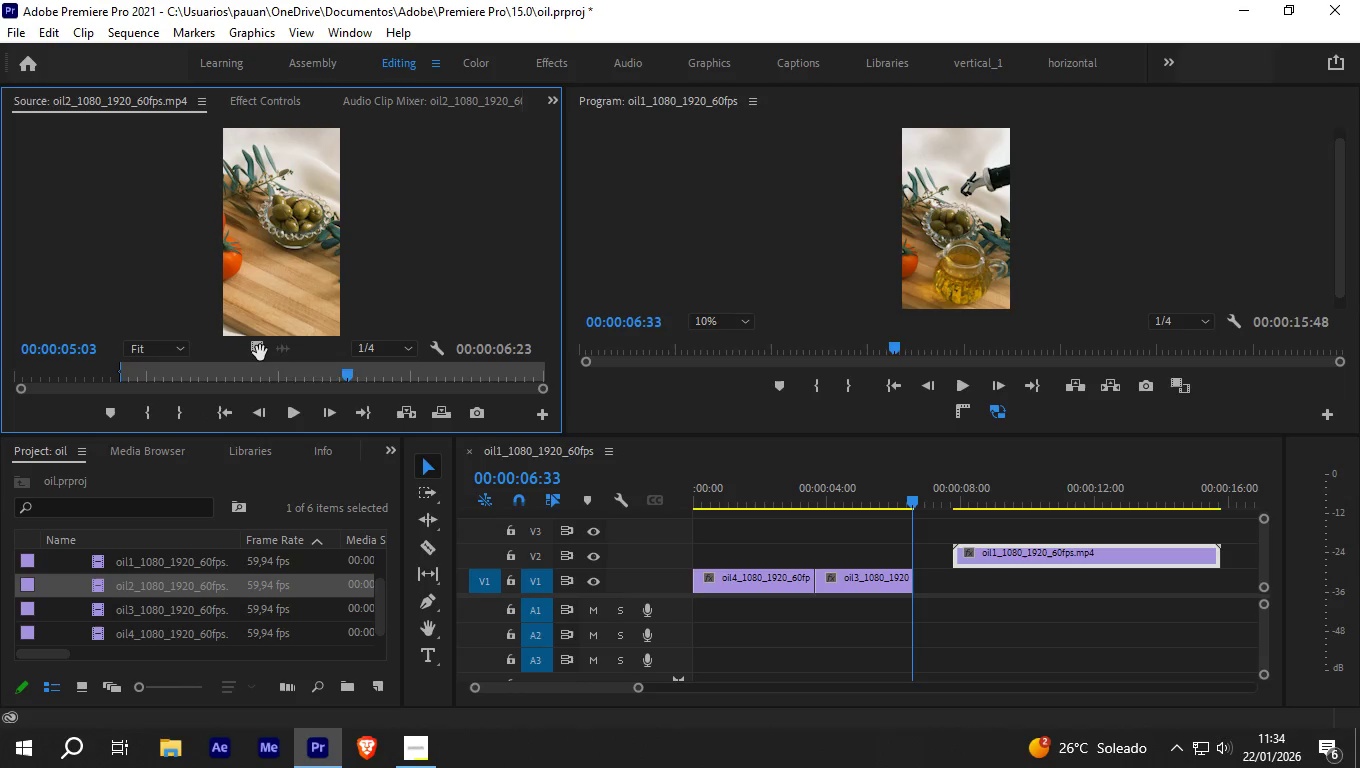 
key(O)
 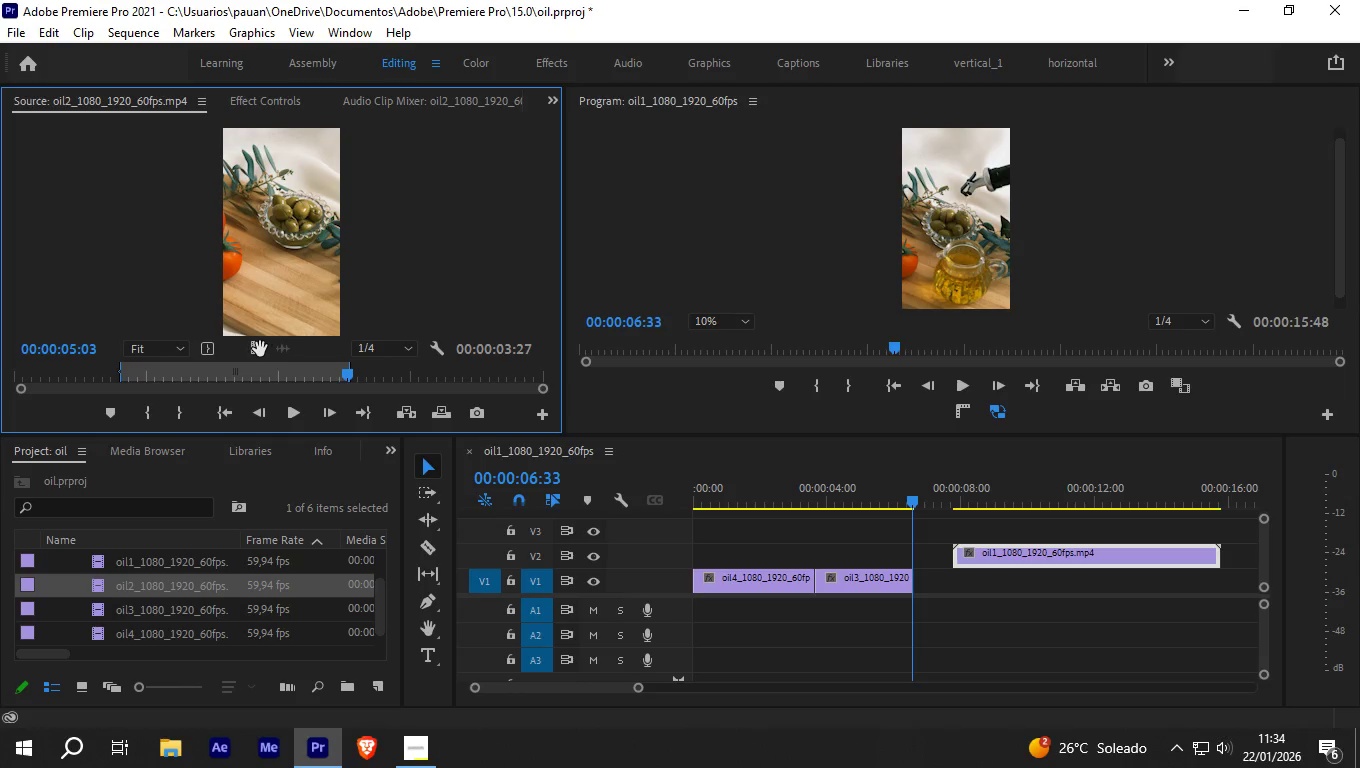 
left_click_drag(start_coordinate=[256, 349], to_coordinate=[756, 555])
 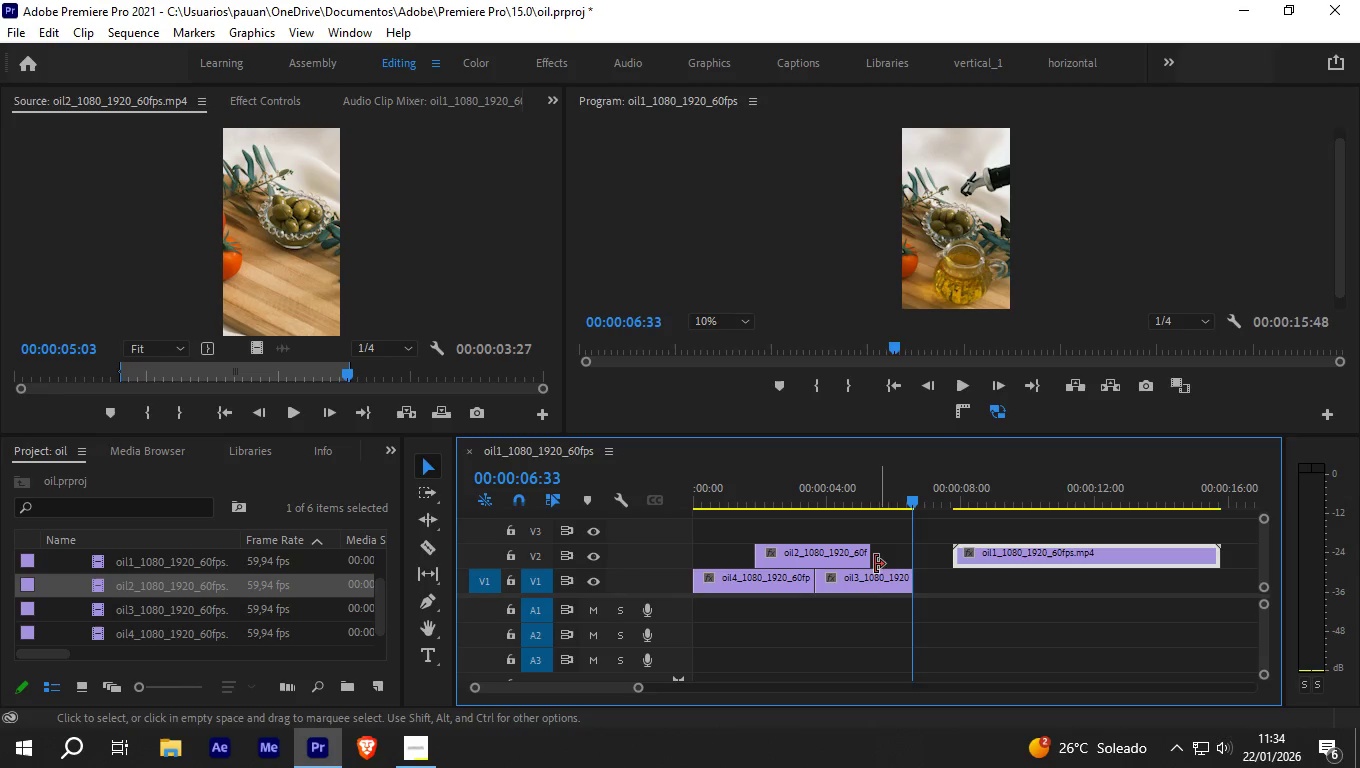 
left_click_drag(start_coordinate=[864, 579], to_coordinate=[972, 580])
 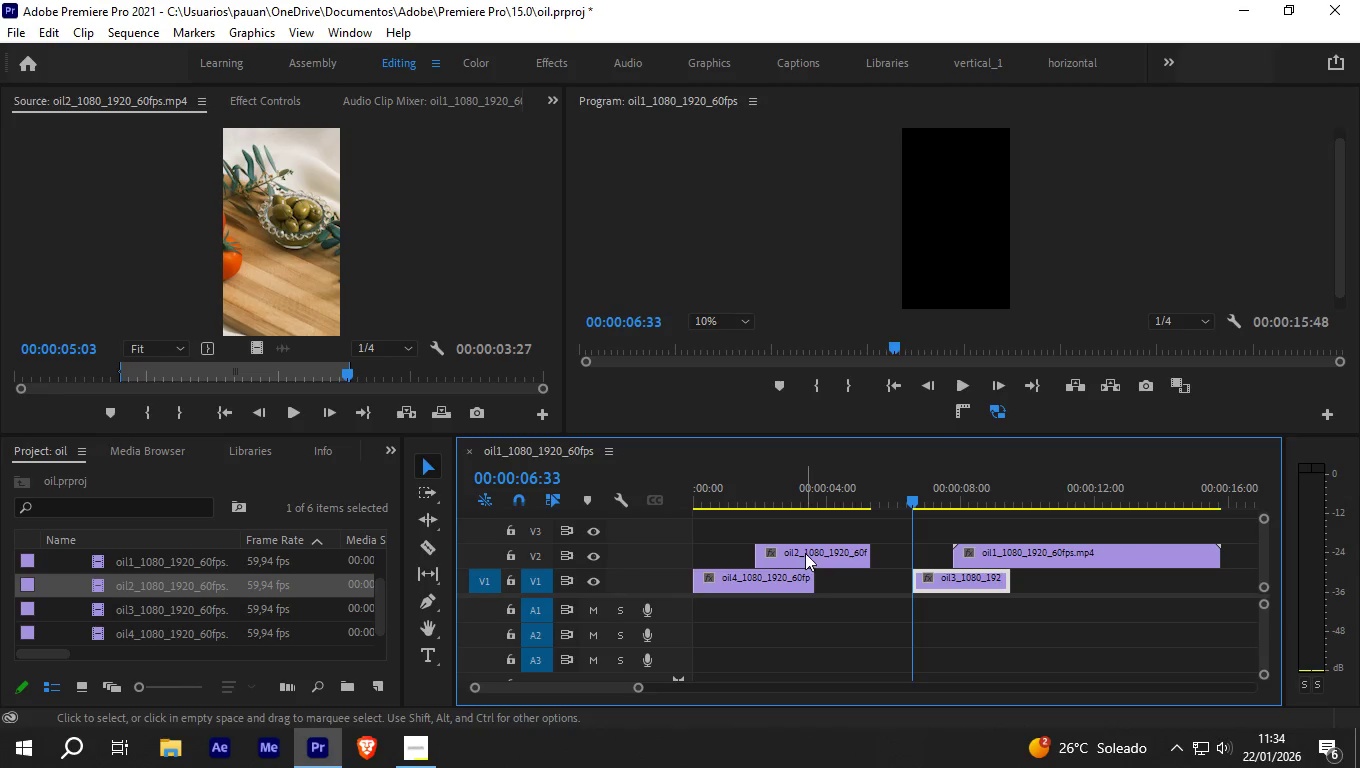 
left_click_drag(start_coordinate=[805, 553], to_coordinate=[858, 550])
 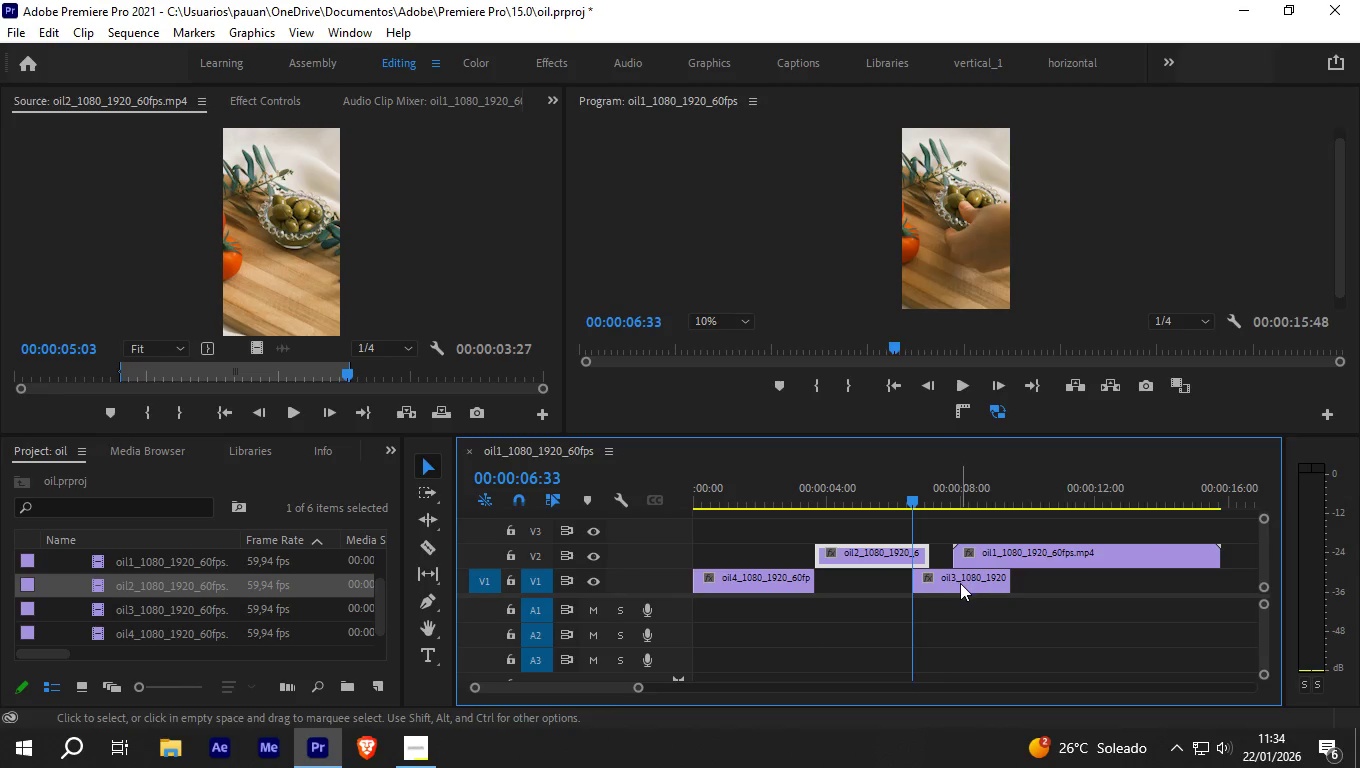 
left_click_drag(start_coordinate=[960, 583], to_coordinate=[1016, 582])
 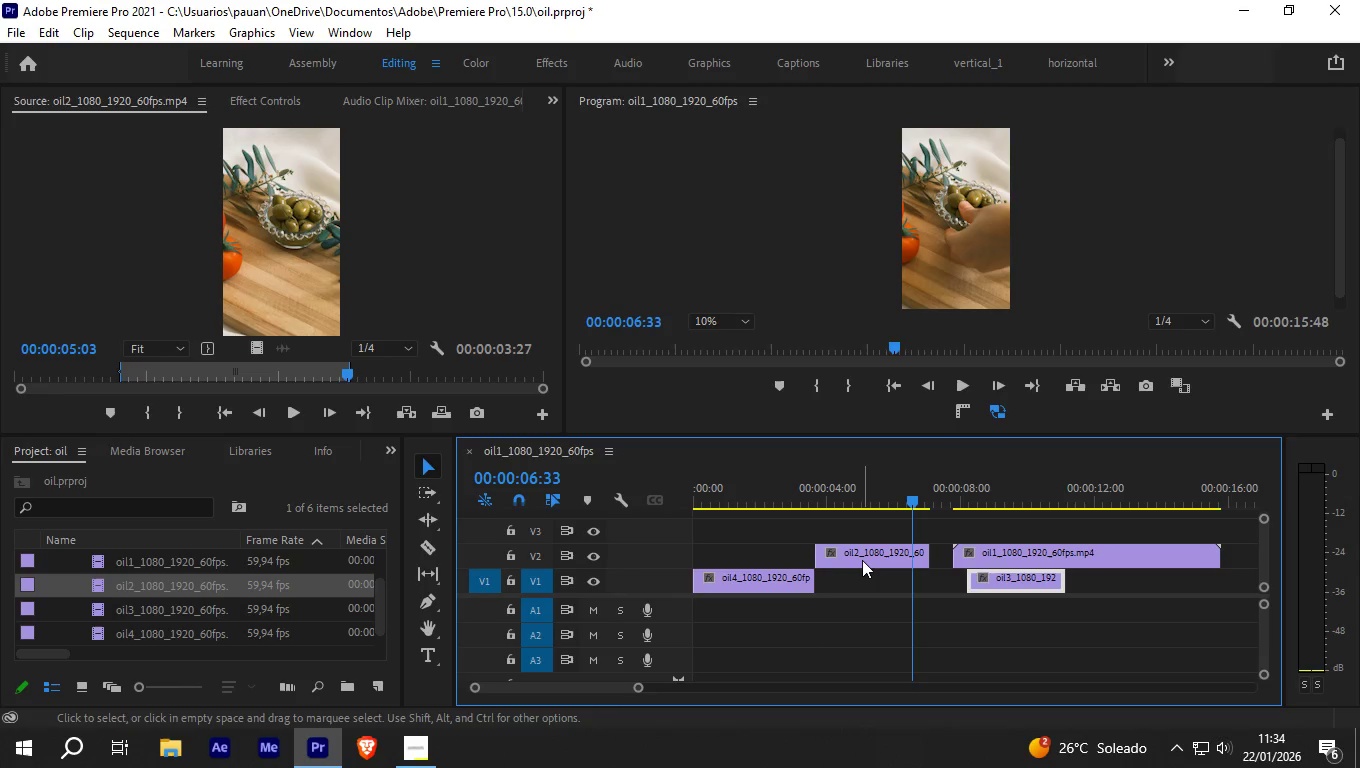 
left_click_drag(start_coordinate=[862, 560], to_coordinate=[862, 585])
 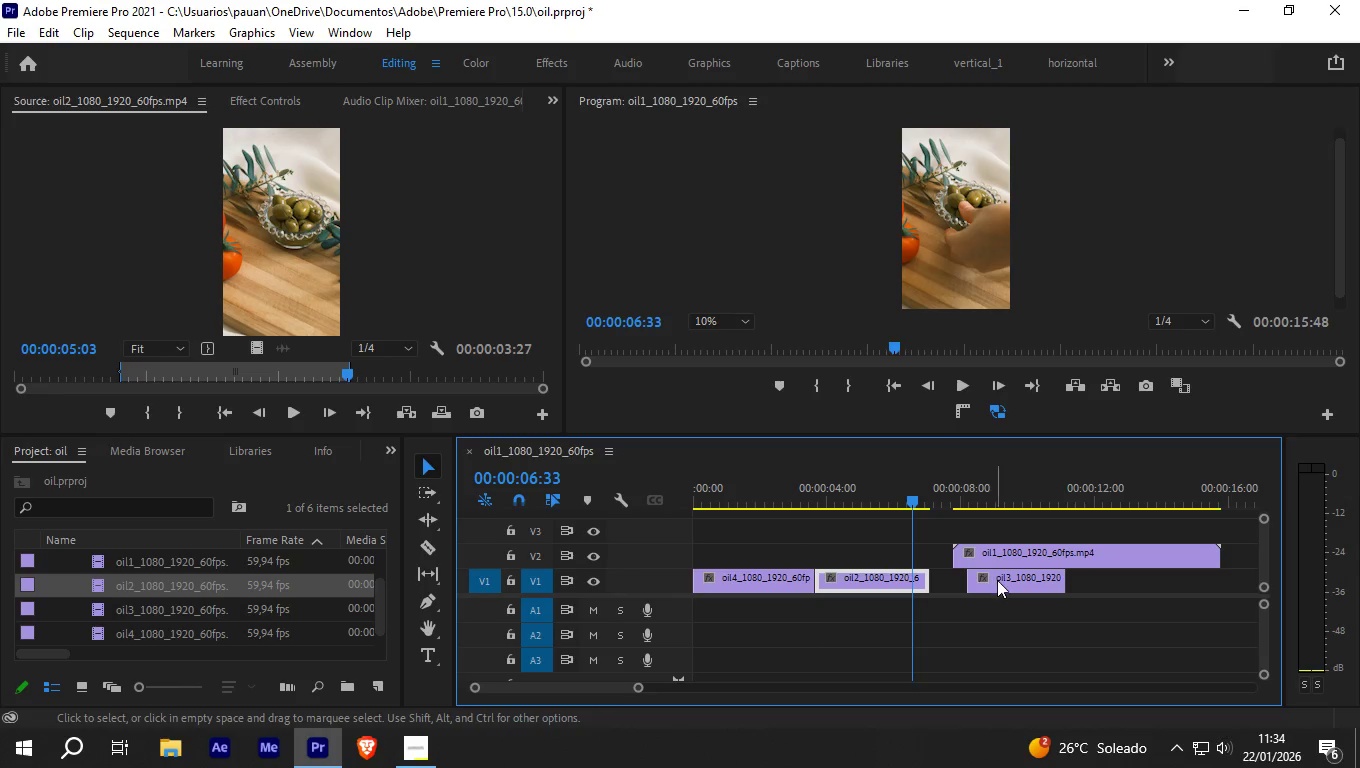 
left_click_drag(start_coordinate=[997, 580], to_coordinate=[960, 583])
 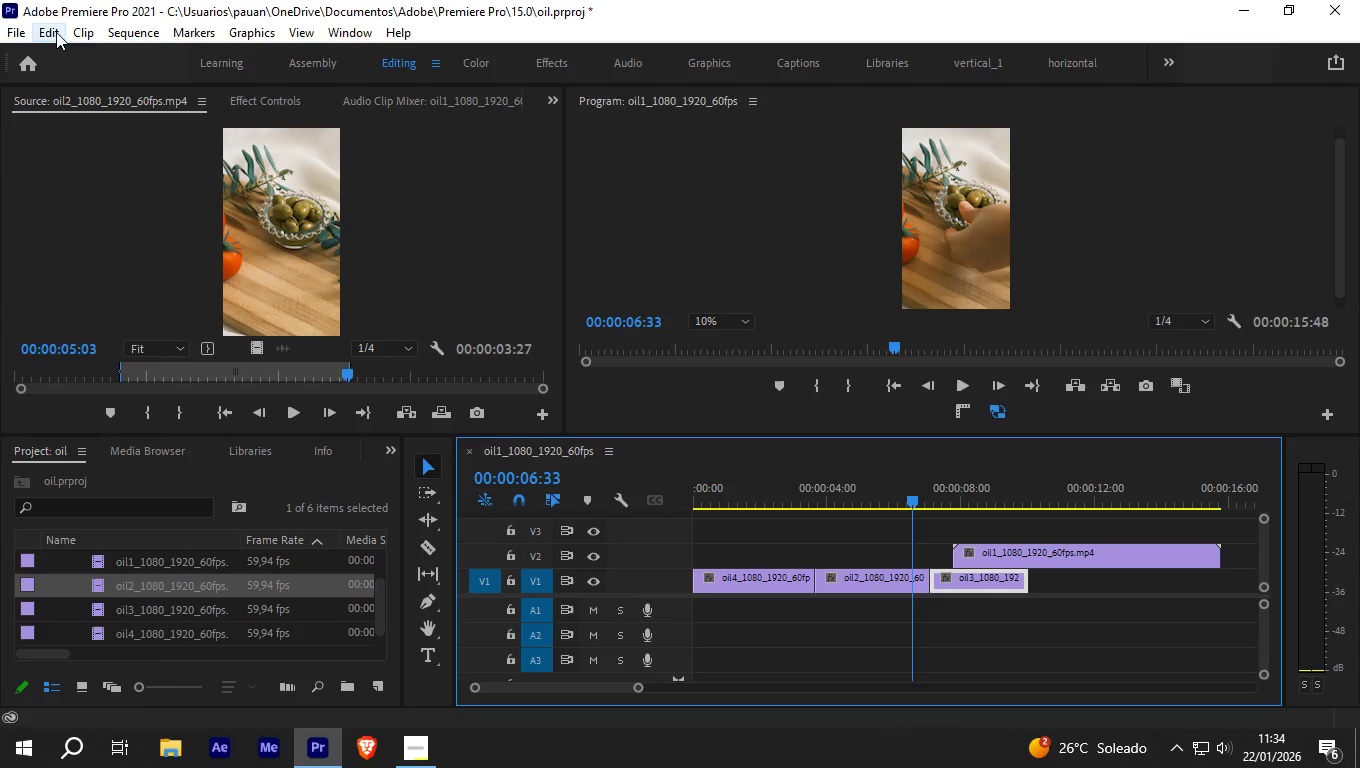 
left_click([145, 28])
 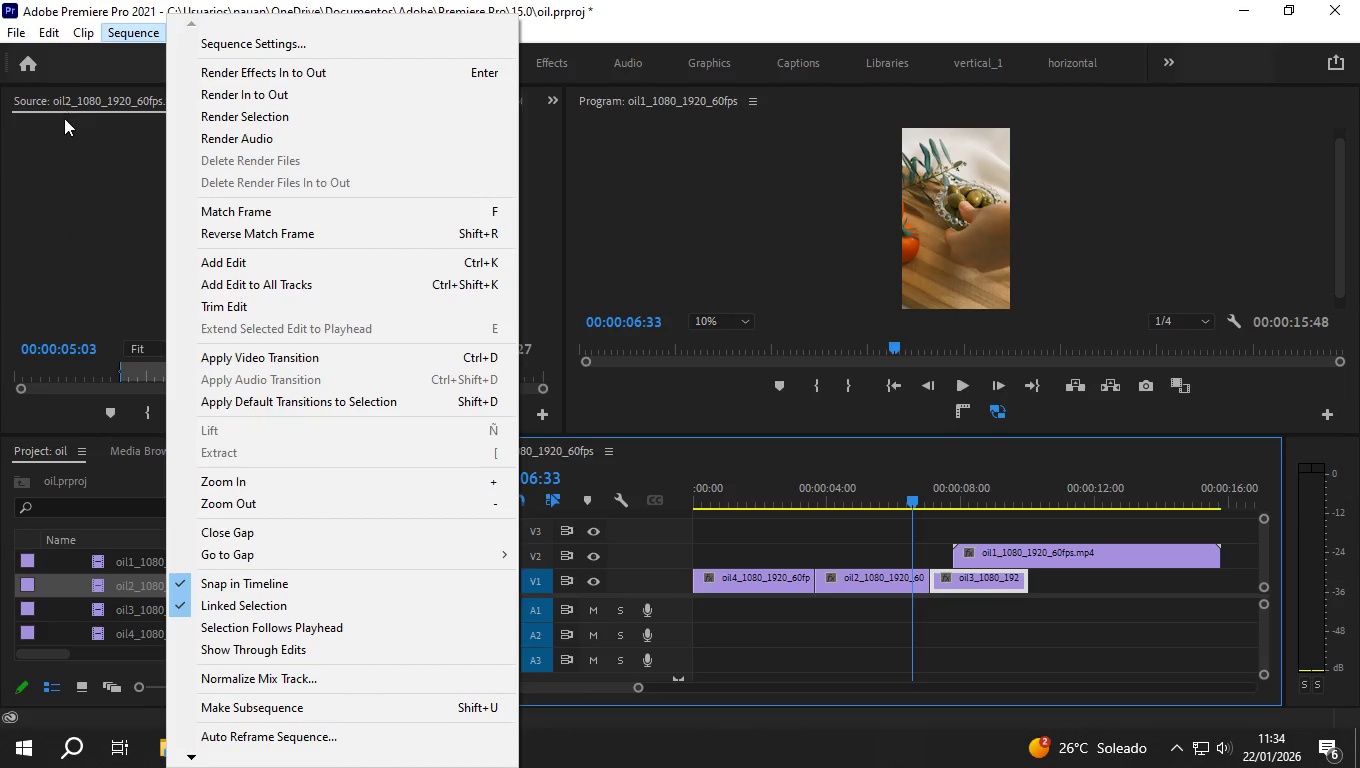 
left_click([234, 37])
 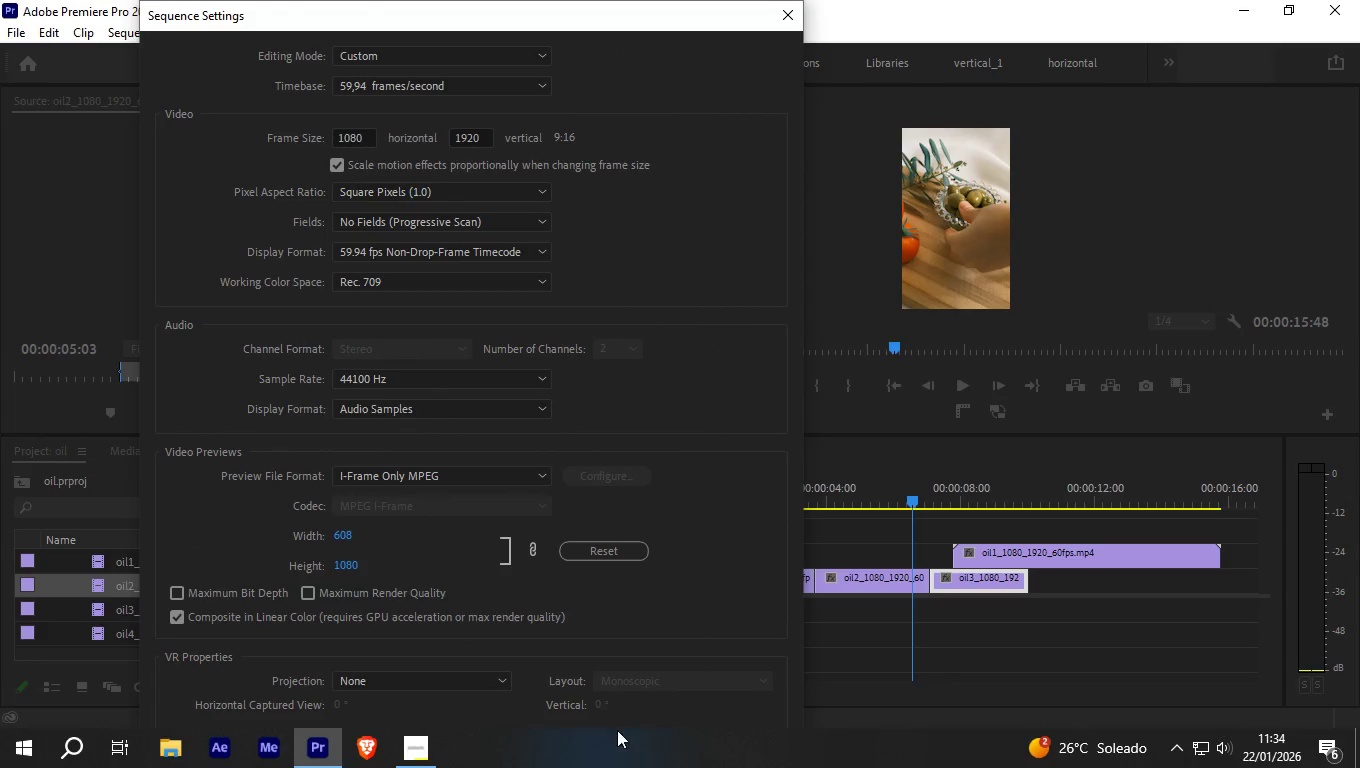 
wait(5.23)
 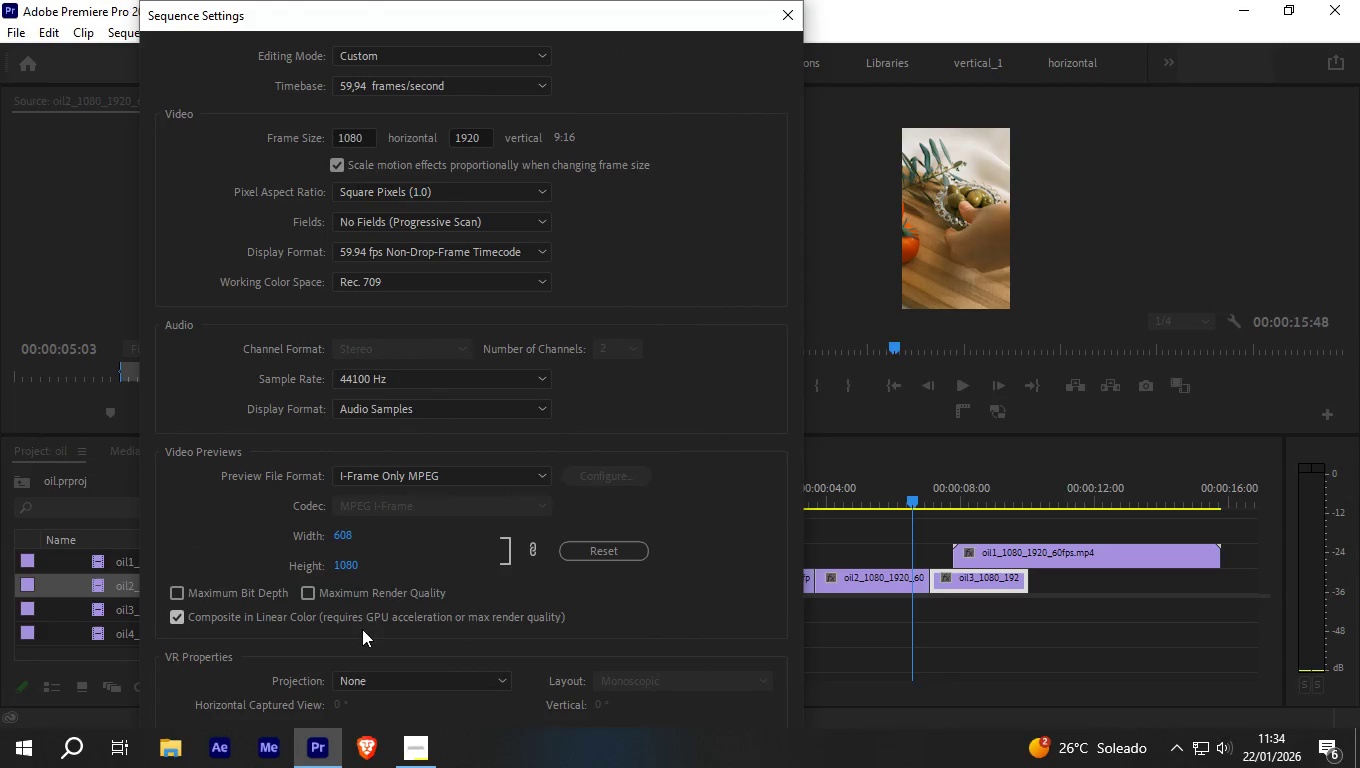 
left_click([785, 12])
 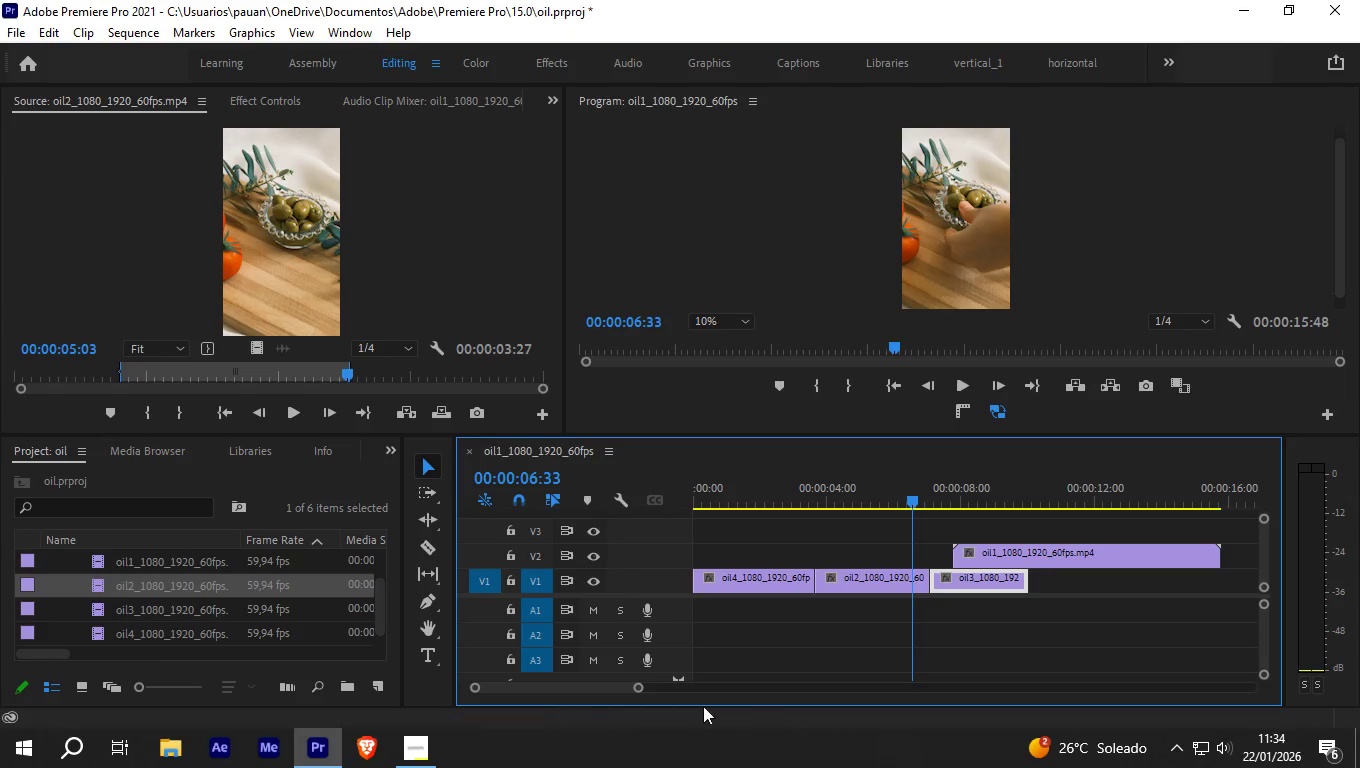 
left_click_drag(start_coordinate=[635, 687], to_coordinate=[698, 692])
 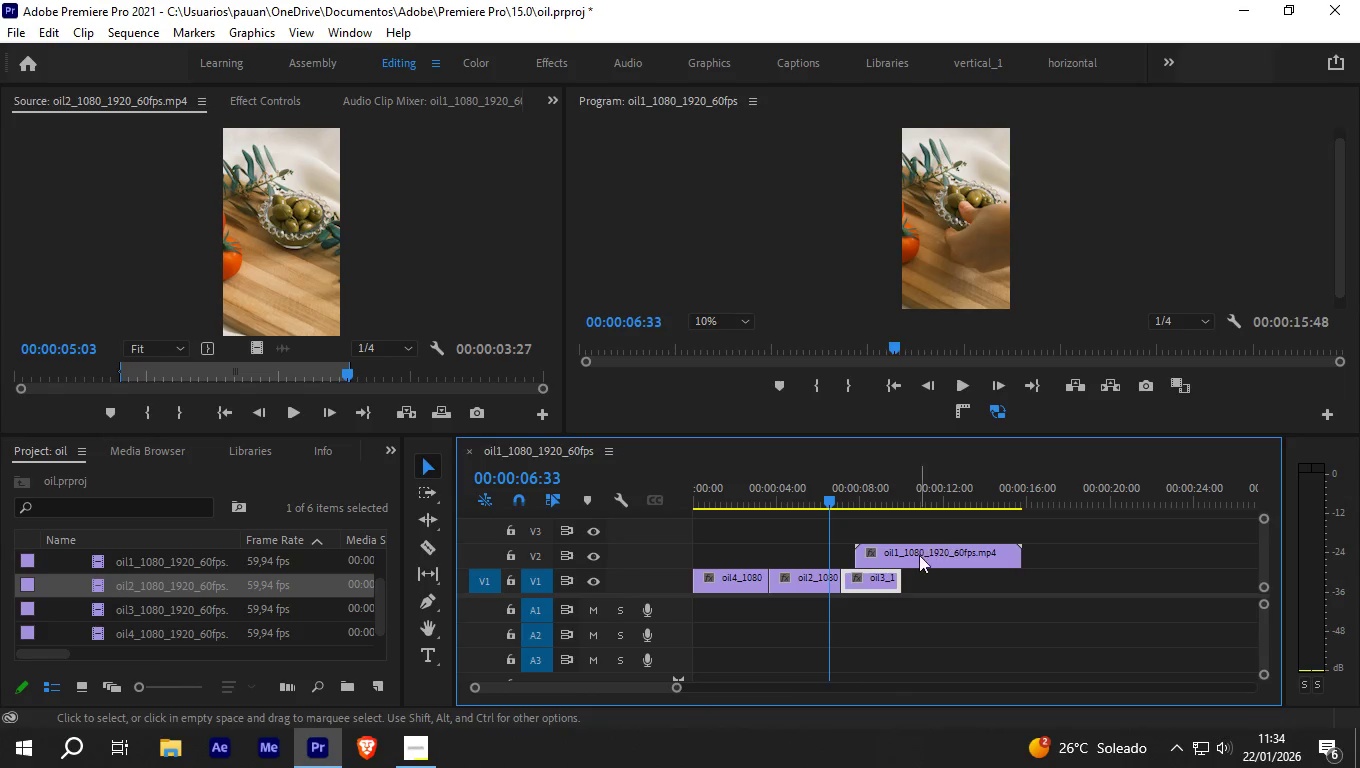 
left_click_drag(start_coordinate=[924, 558], to_coordinate=[979, 581])
 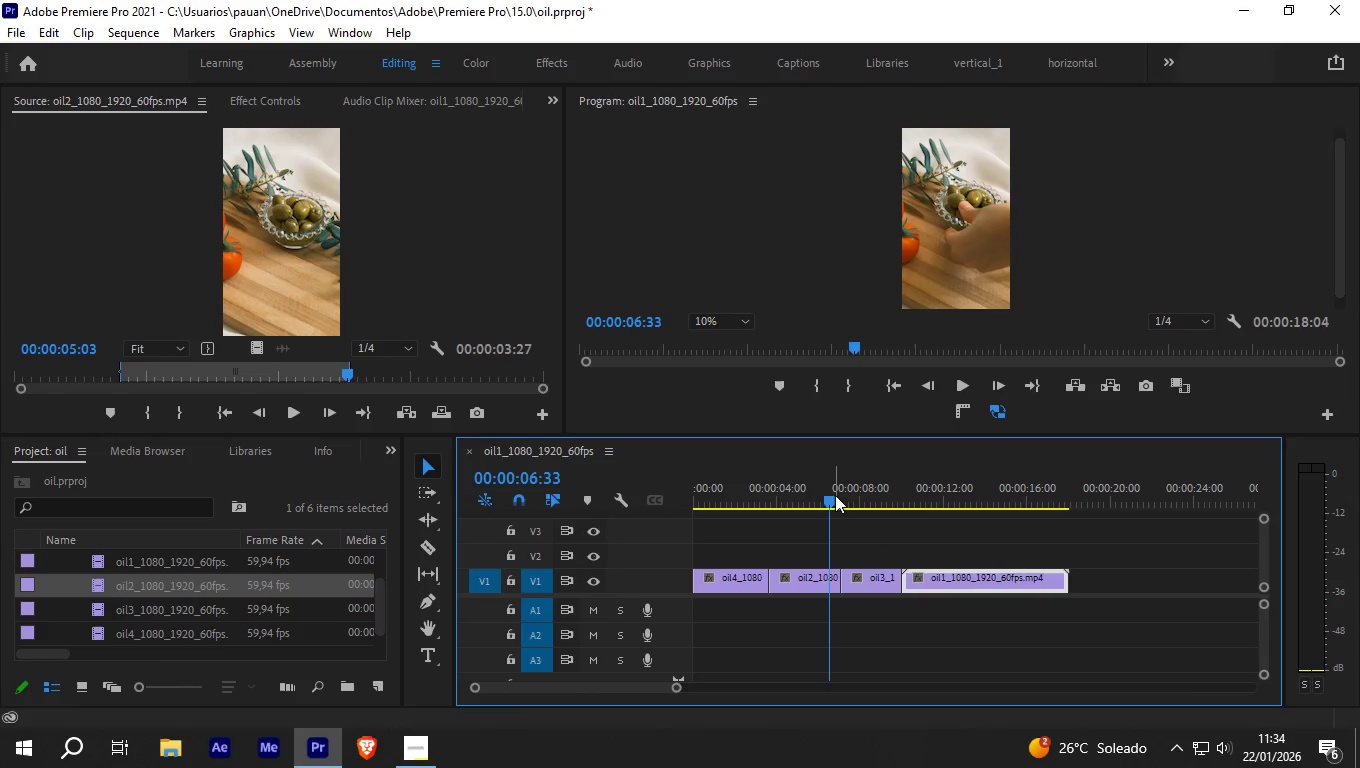 
left_click_drag(start_coordinate=[830, 498], to_coordinate=[646, 503])
 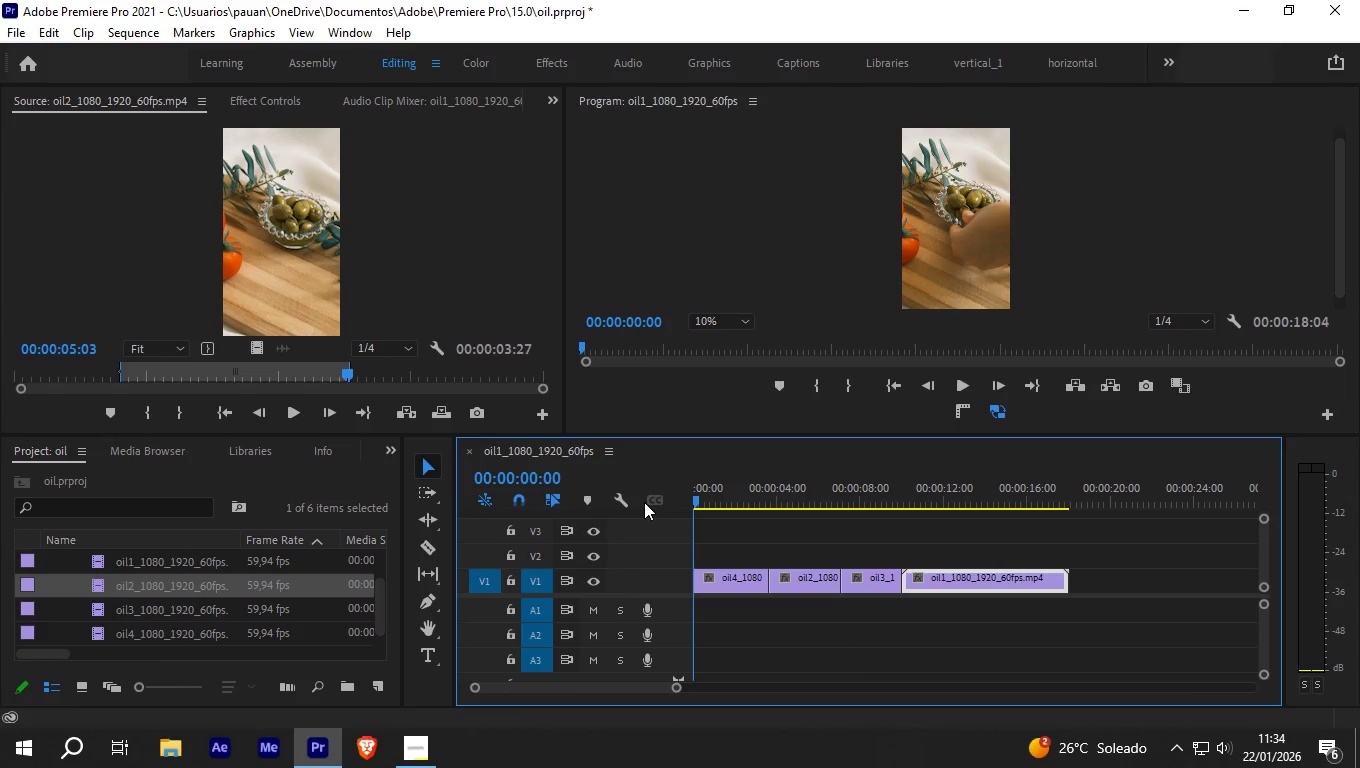 
key(Space)
 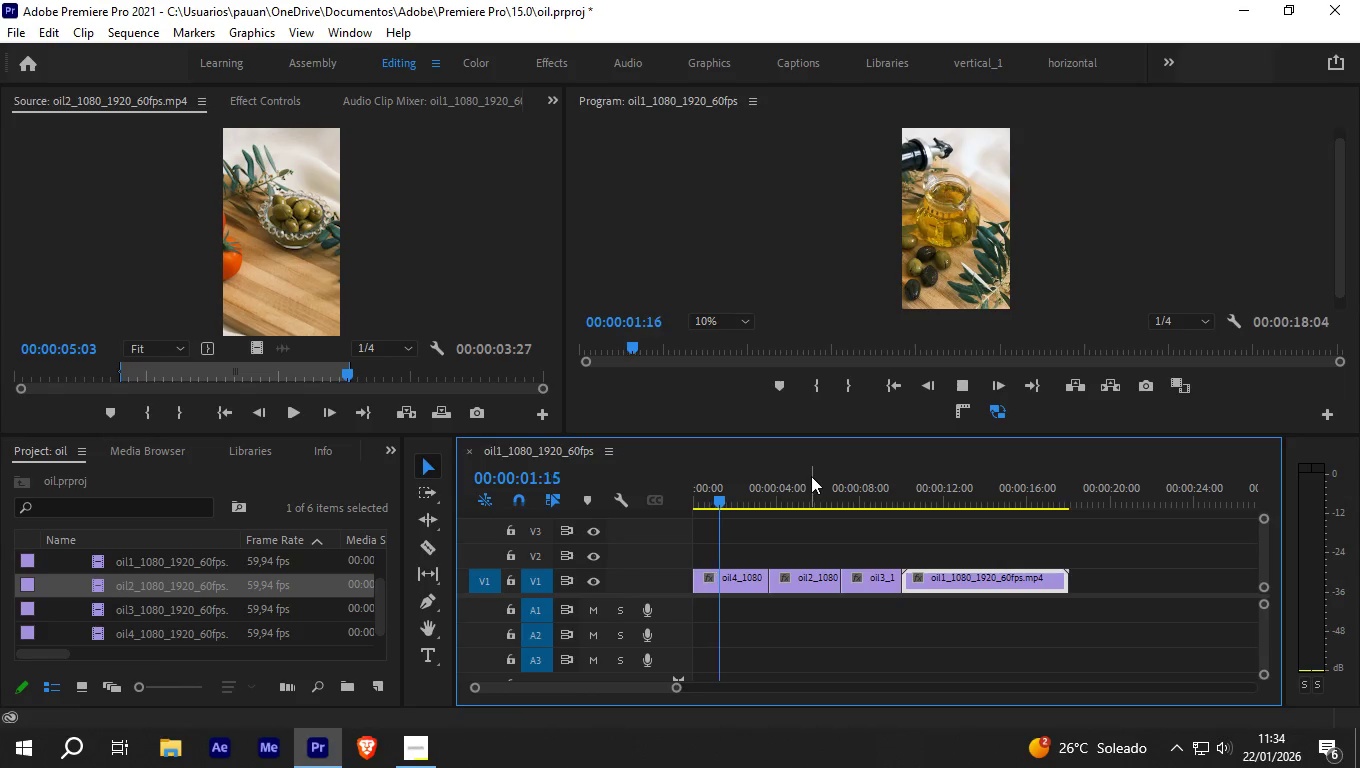 
key(Space)
 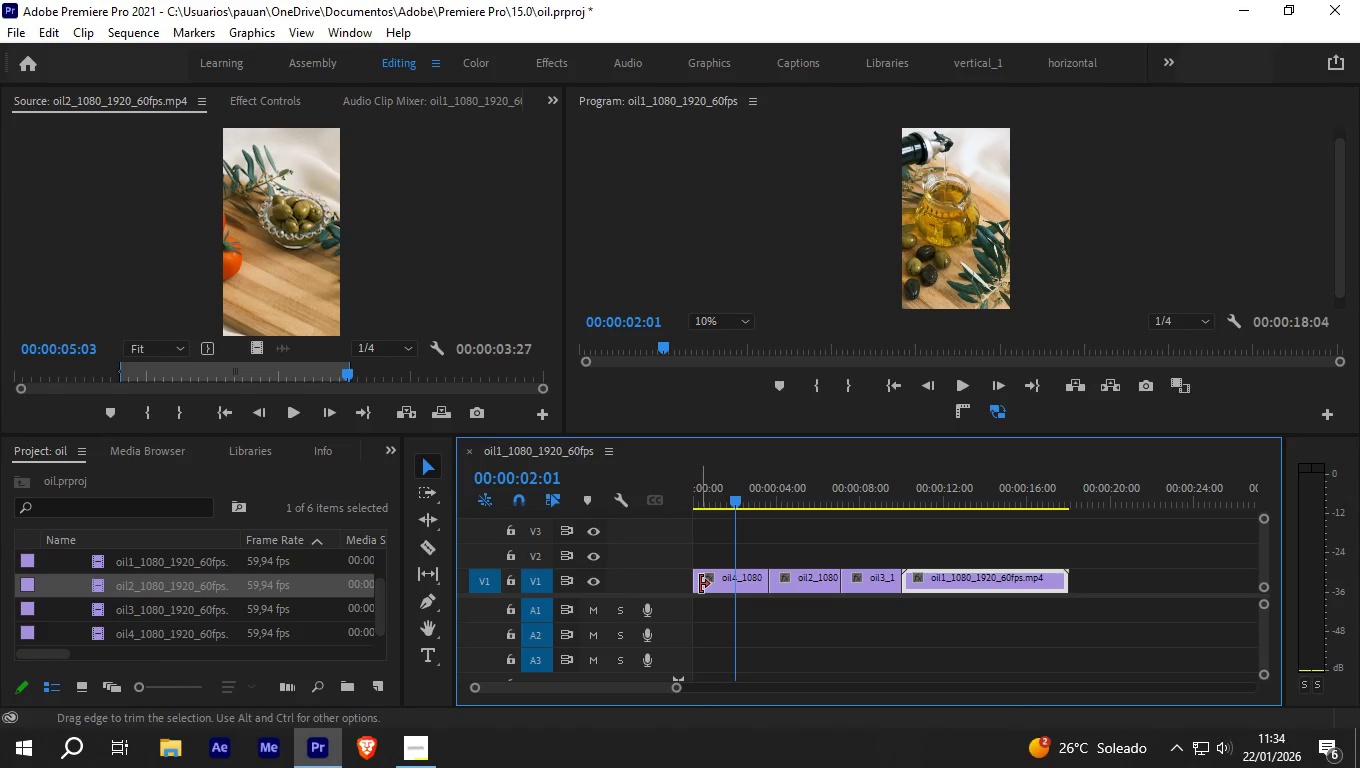 
left_click_drag(start_coordinate=[696, 583], to_coordinate=[720, 583])
 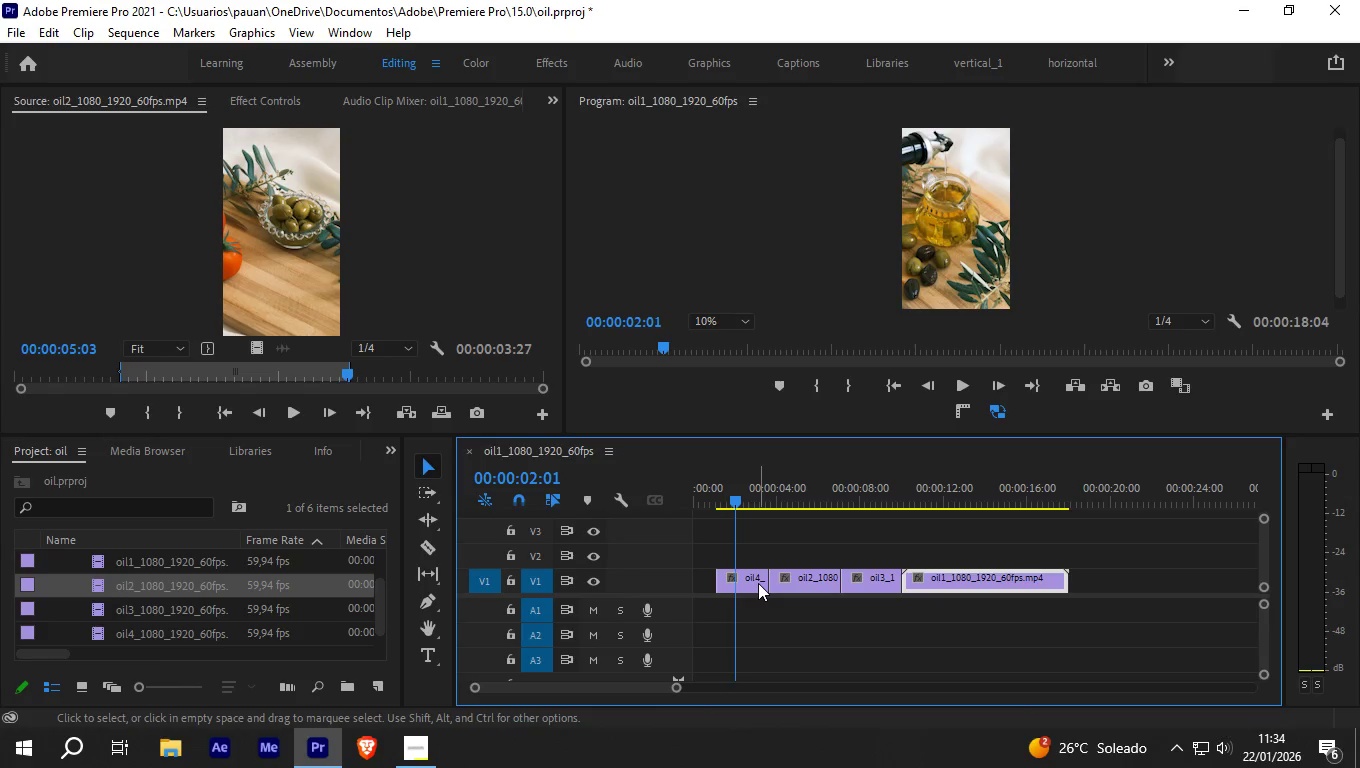 
left_click_drag(start_coordinate=[758, 583], to_coordinate=[736, 583])
 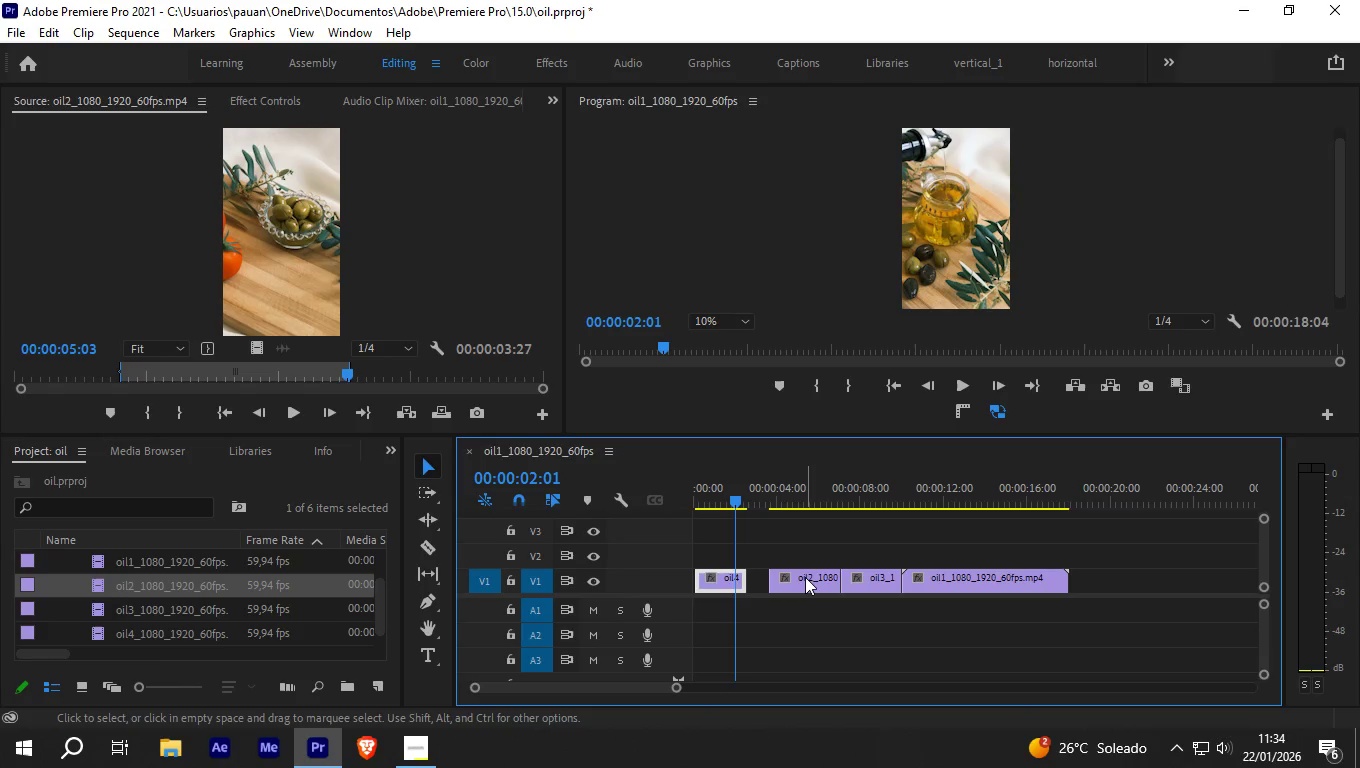 
left_click_drag(start_coordinate=[805, 577], to_coordinate=[789, 577])
 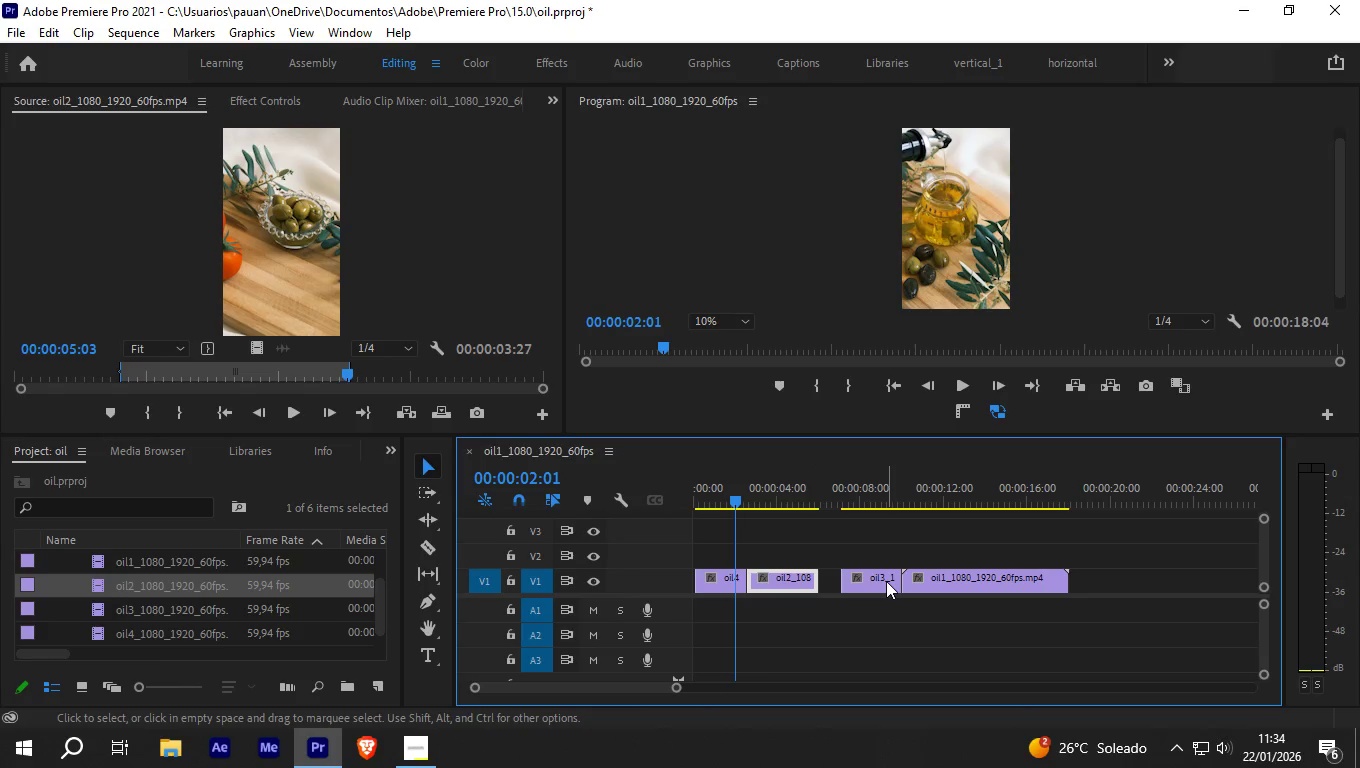 
left_click_drag(start_coordinate=[886, 582], to_coordinate=[869, 583])
 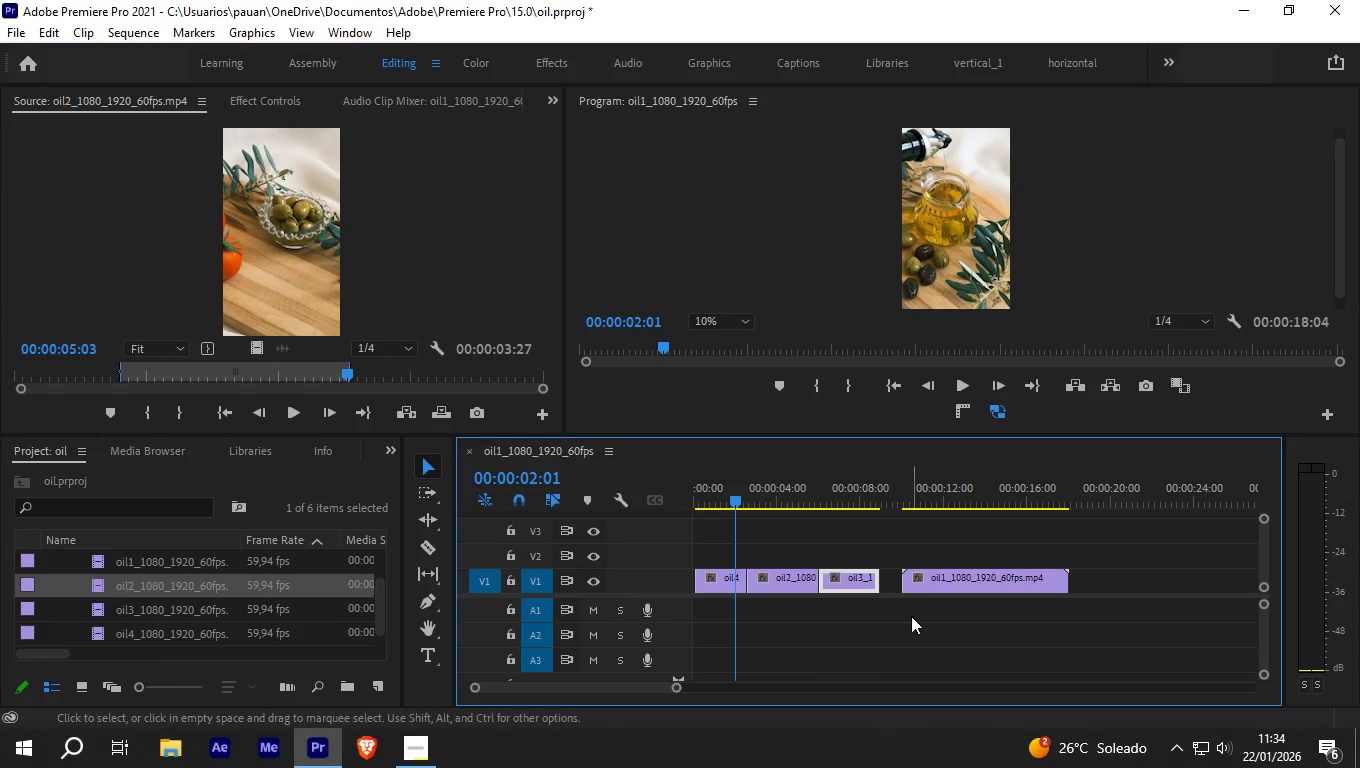 
key(Space)
 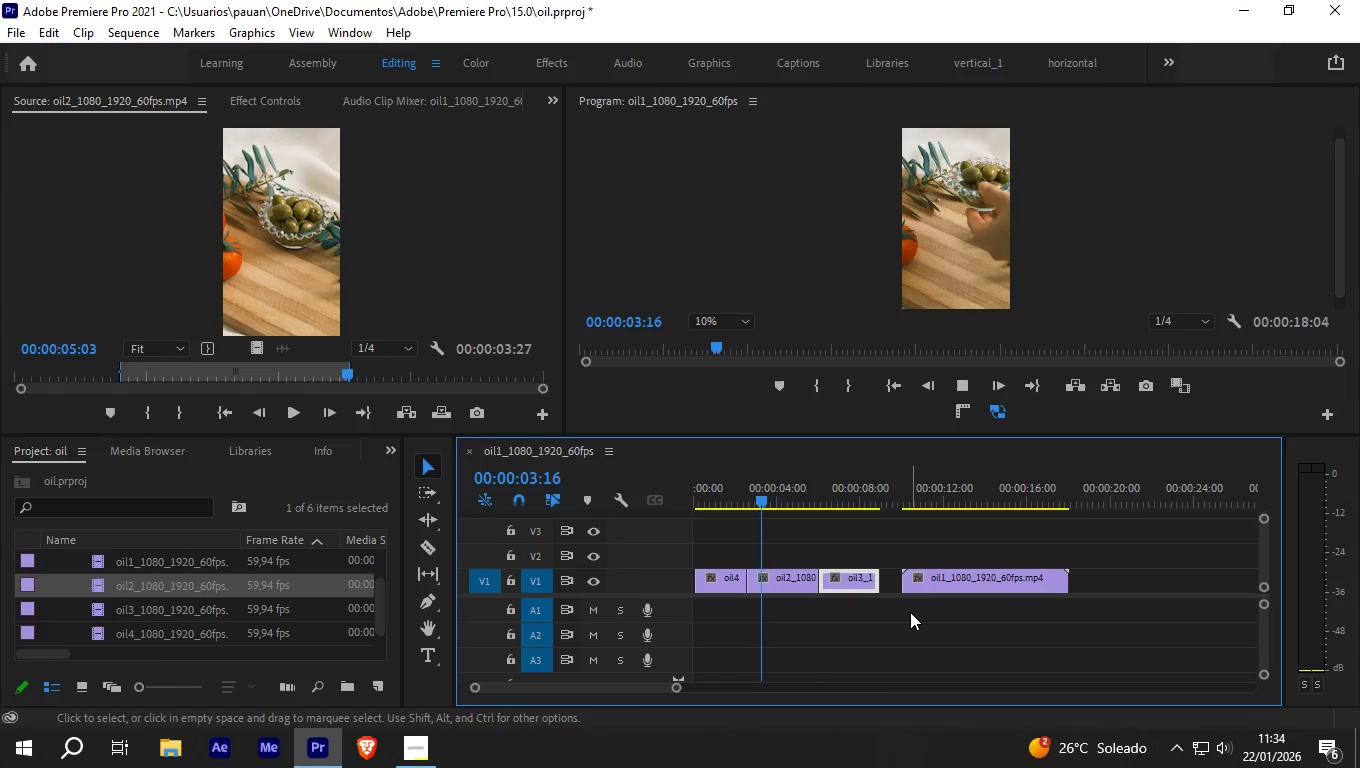 
key(Space)
 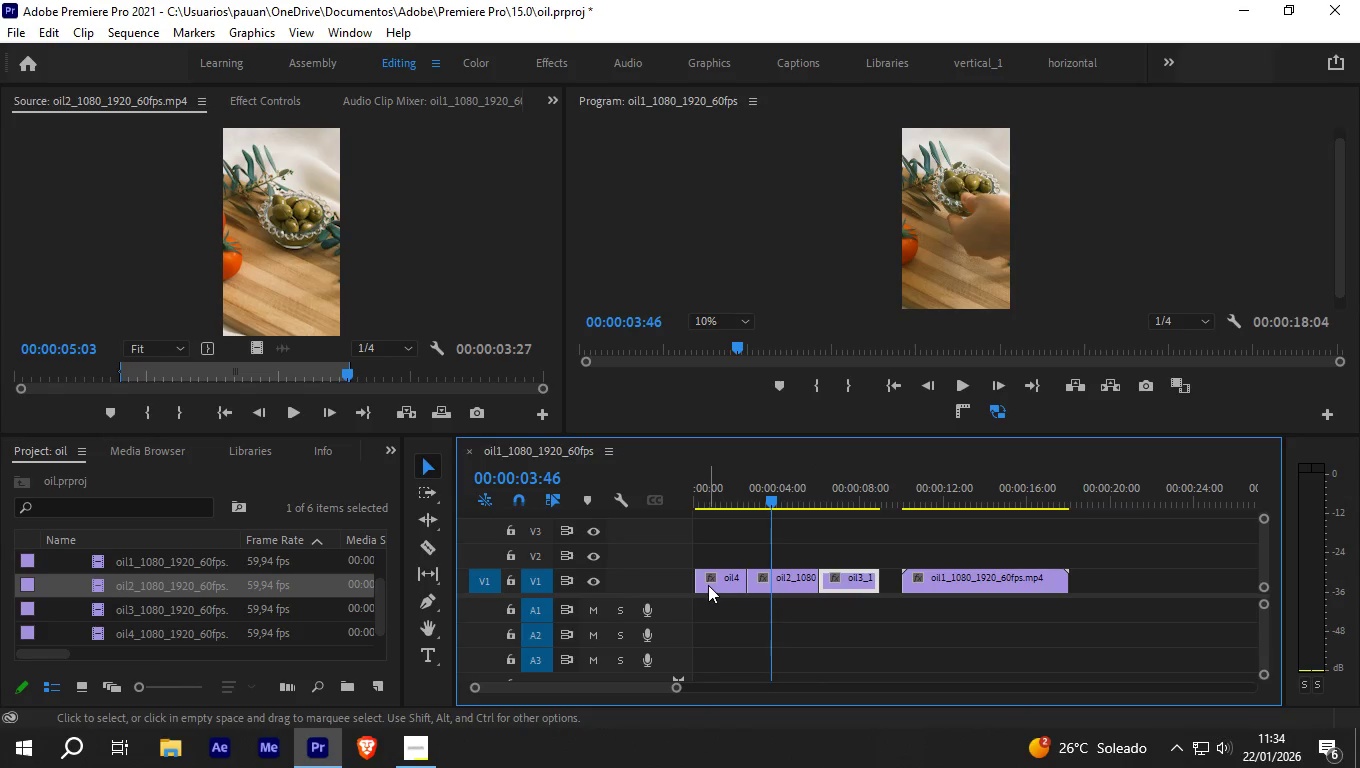 
left_click_drag(start_coordinate=[711, 585], to_coordinate=[898, 542])
 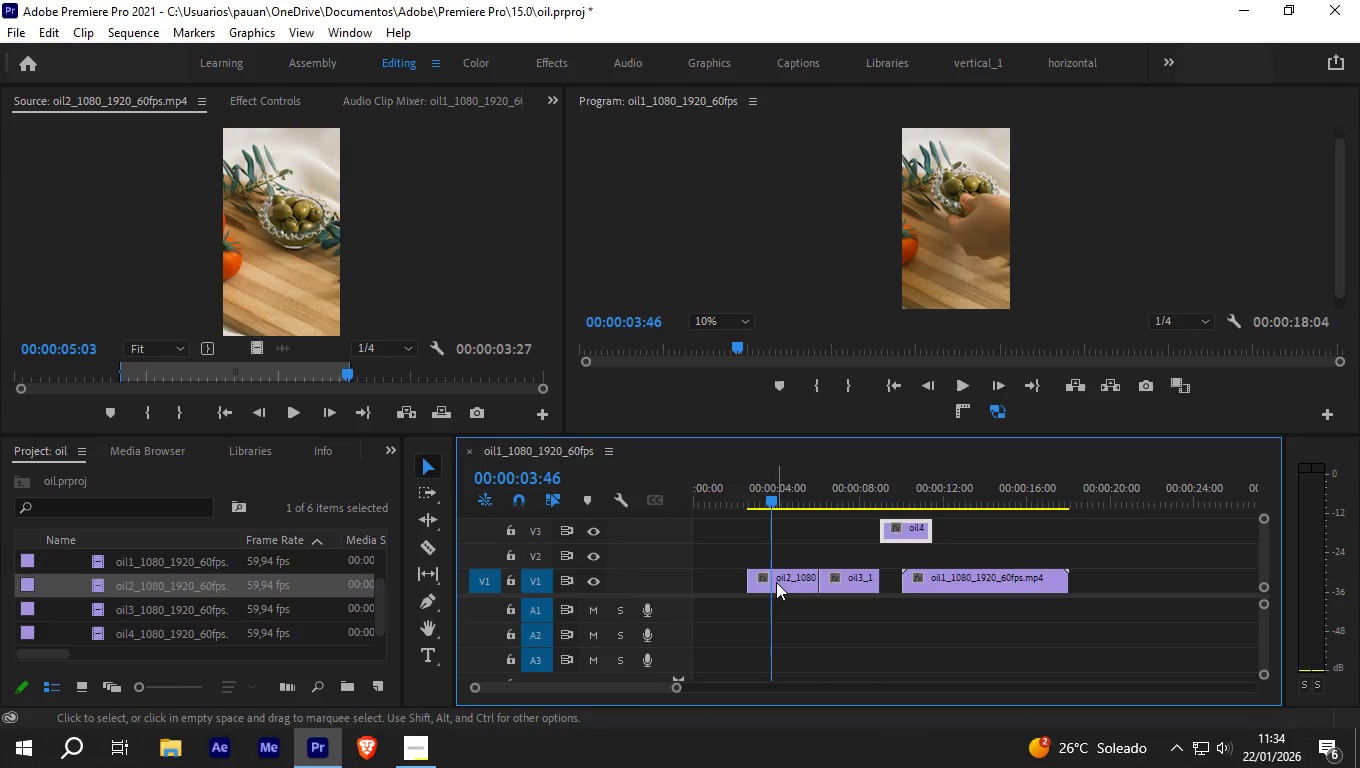 
left_click_drag(start_coordinate=[776, 582], to_coordinate=[710, 584])
 